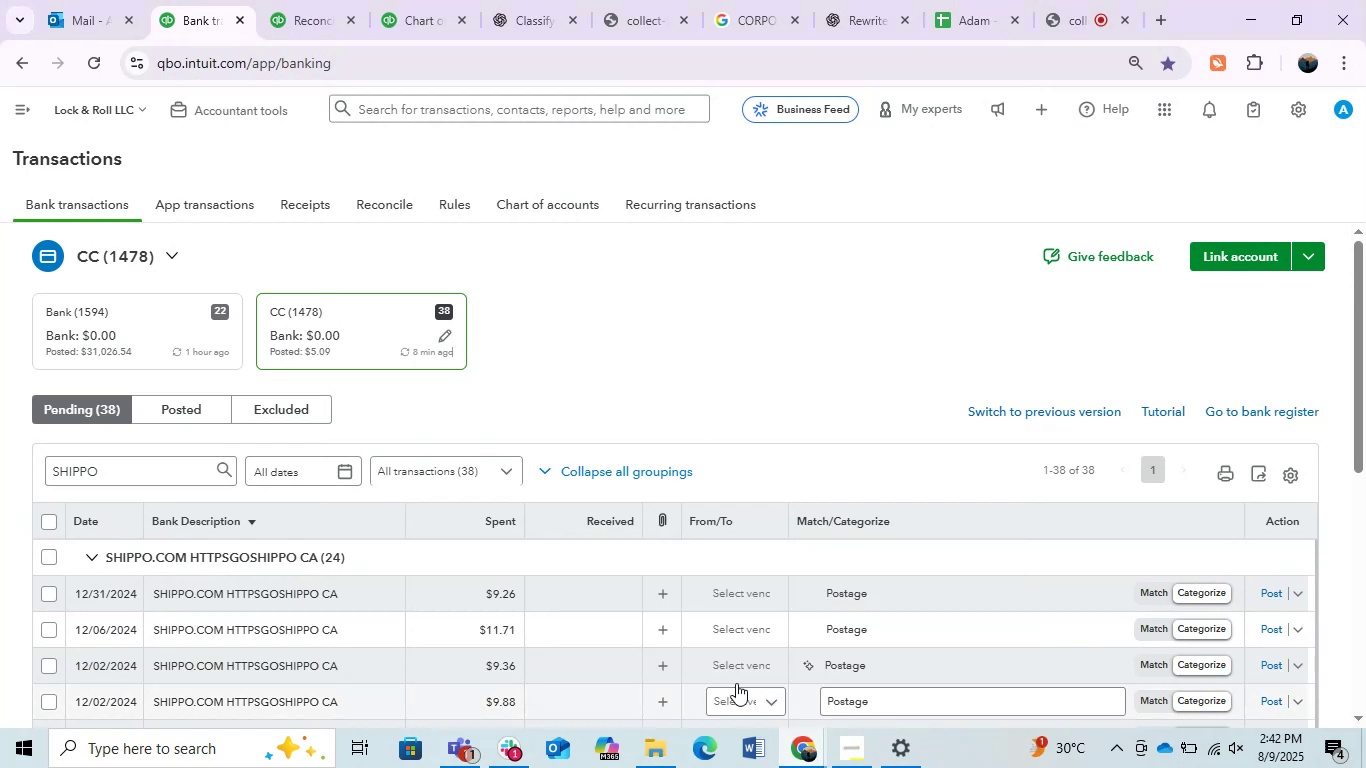 
left_click([1103, 0])
 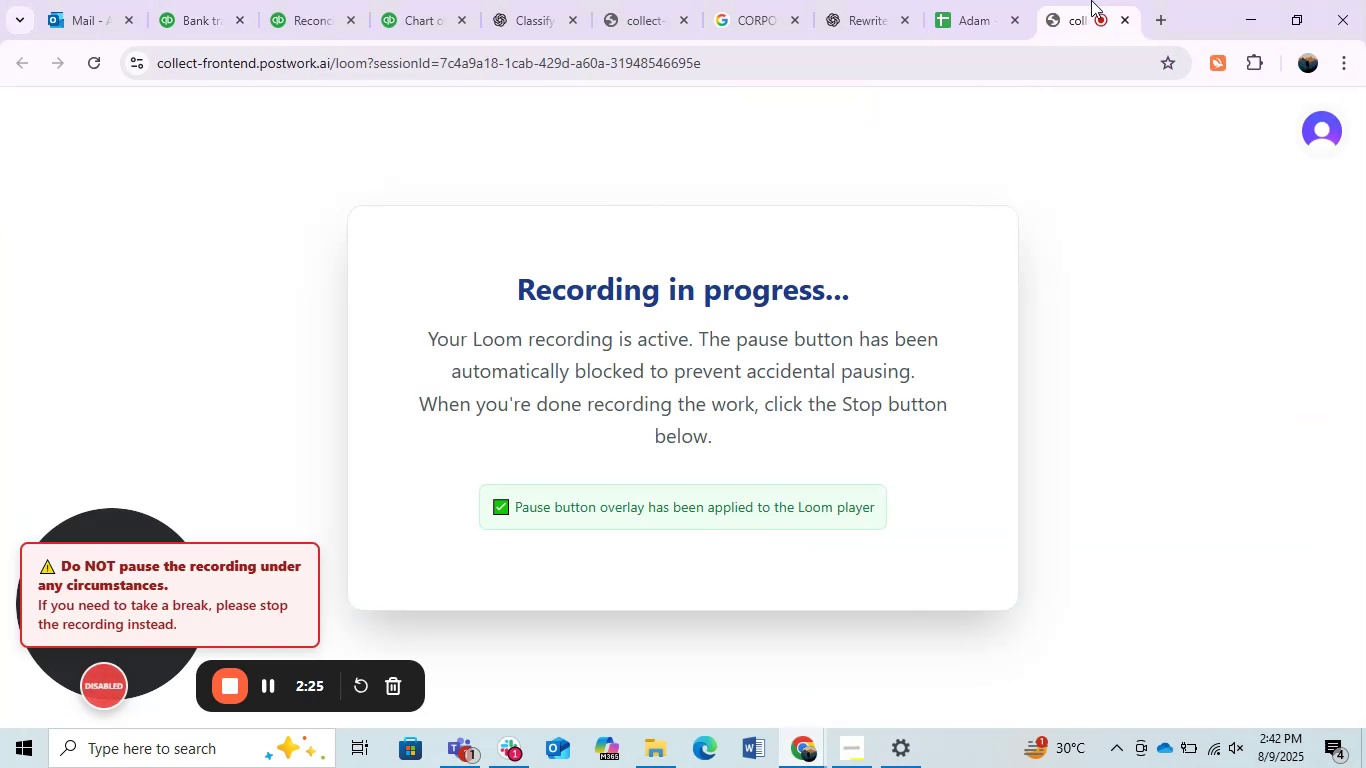 
left_click([1091, 0])
 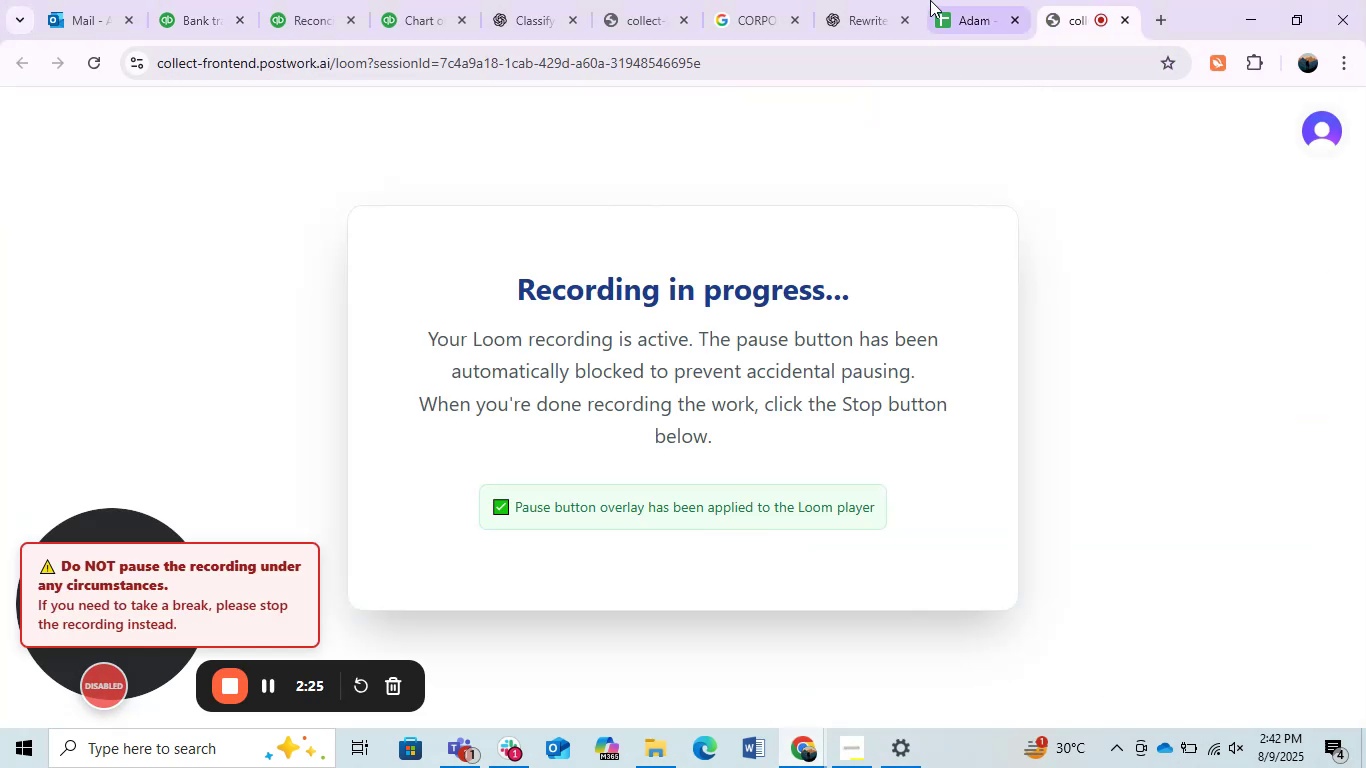 
left_click([929, 0])
 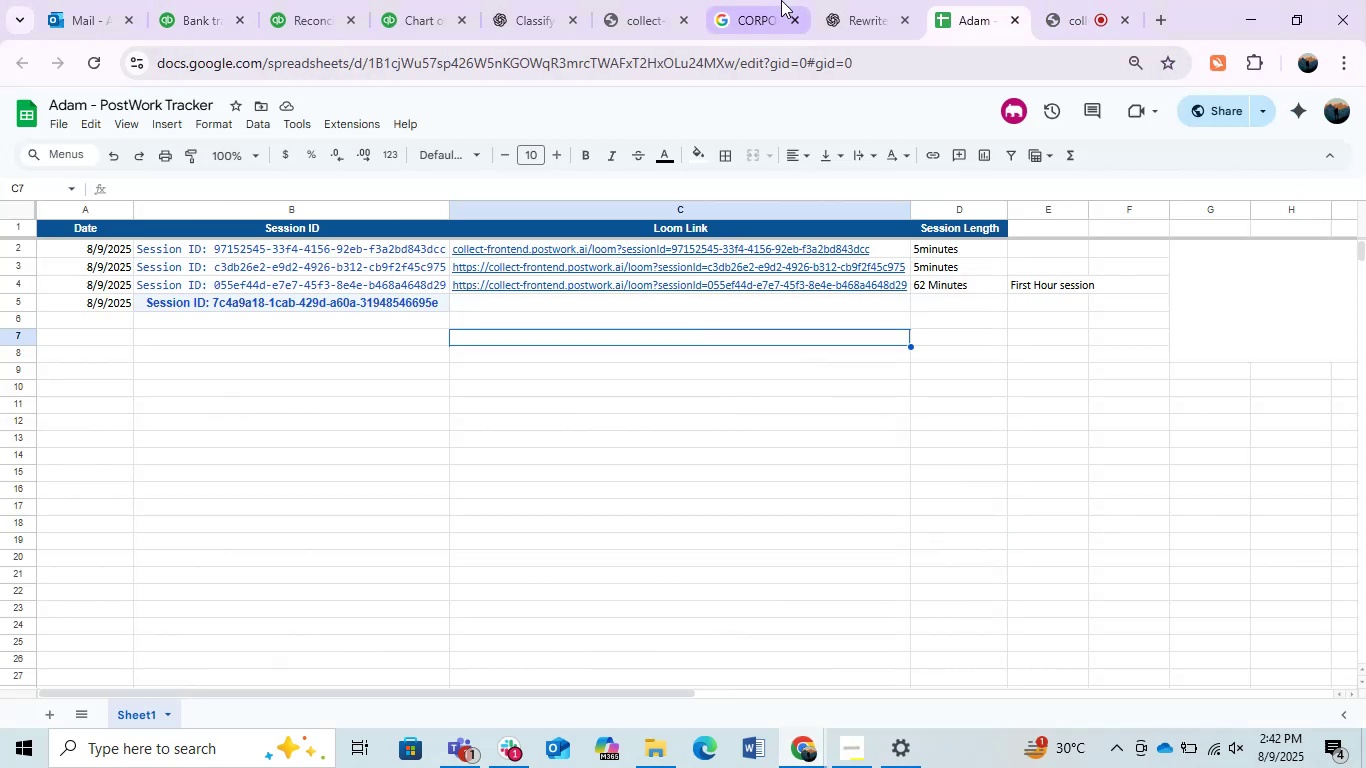 
left_click([863, 3])
 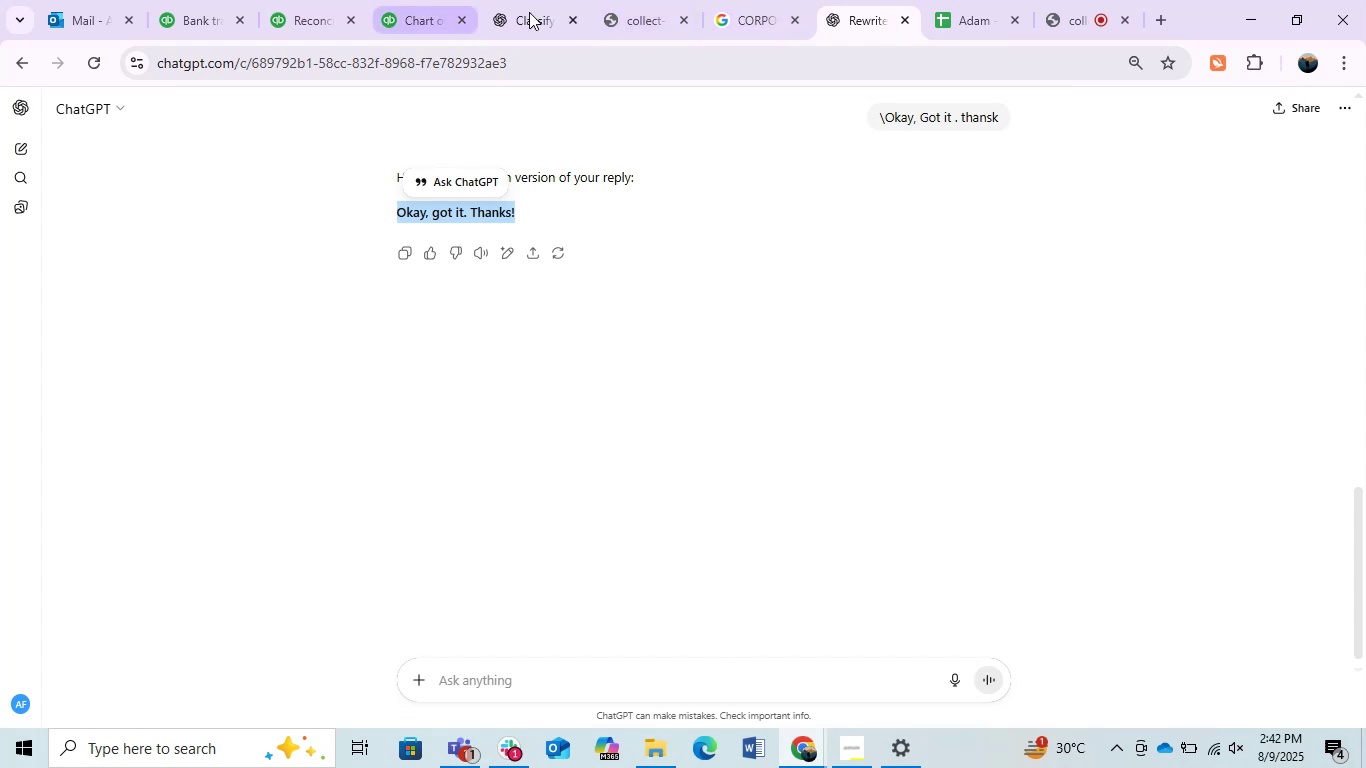 
left_click([572, 9])
 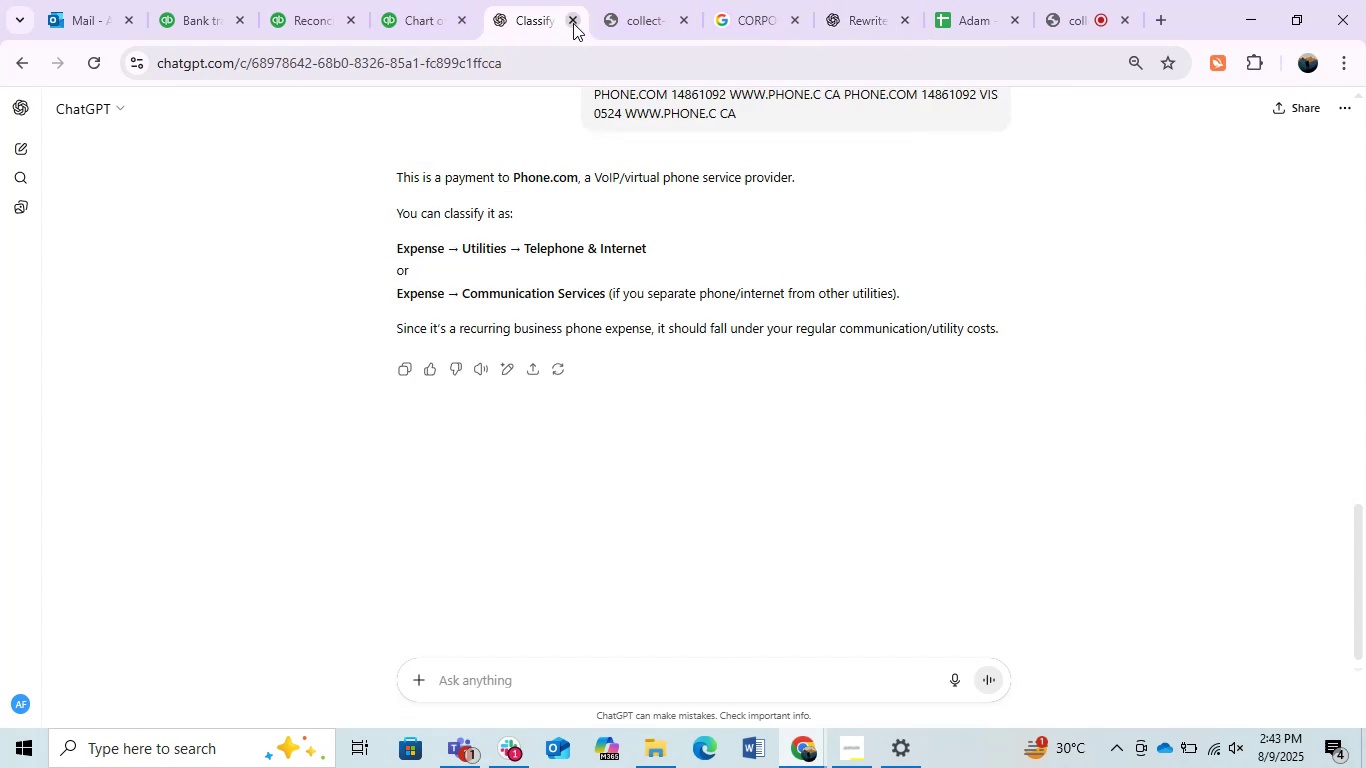 
left_click([570, 22])
 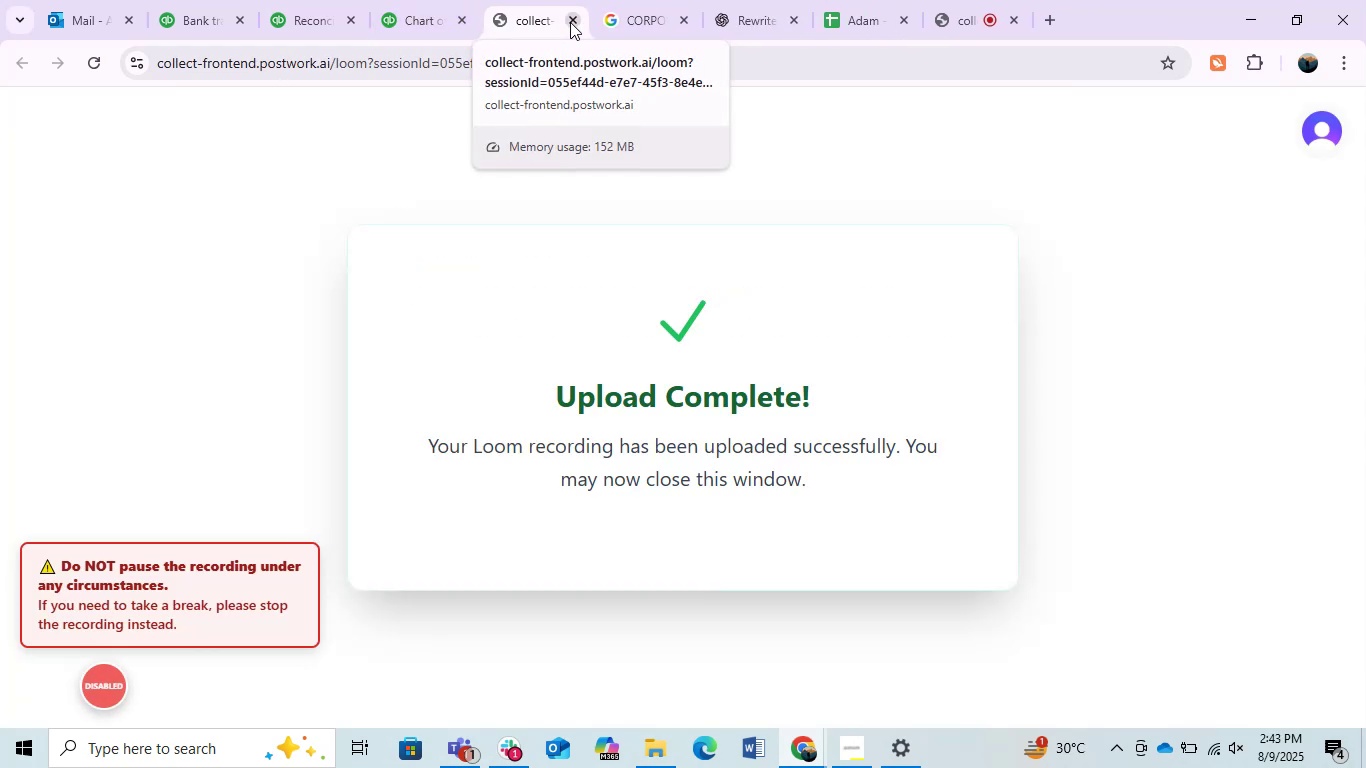 
left_click([570, 22])
 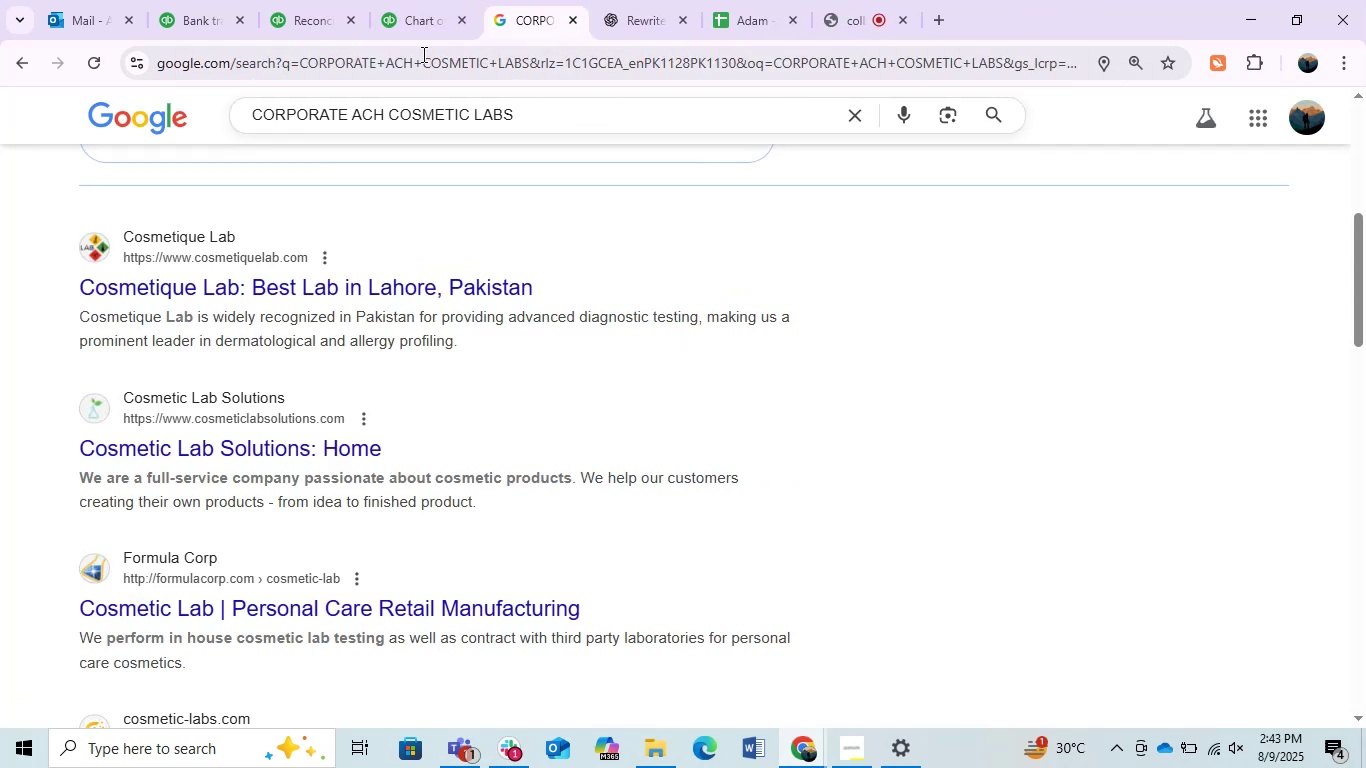 
left_click([402, 0])
 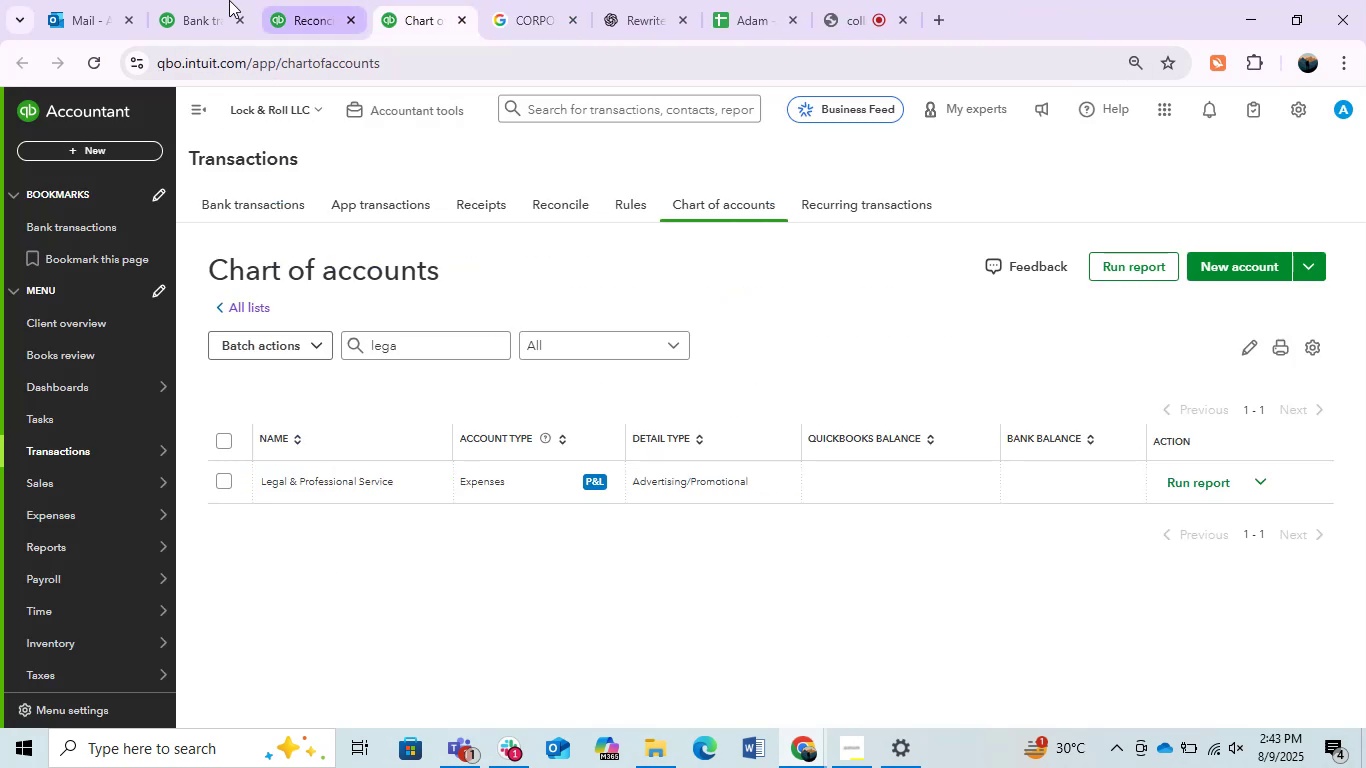 
left_click([193, 0])
 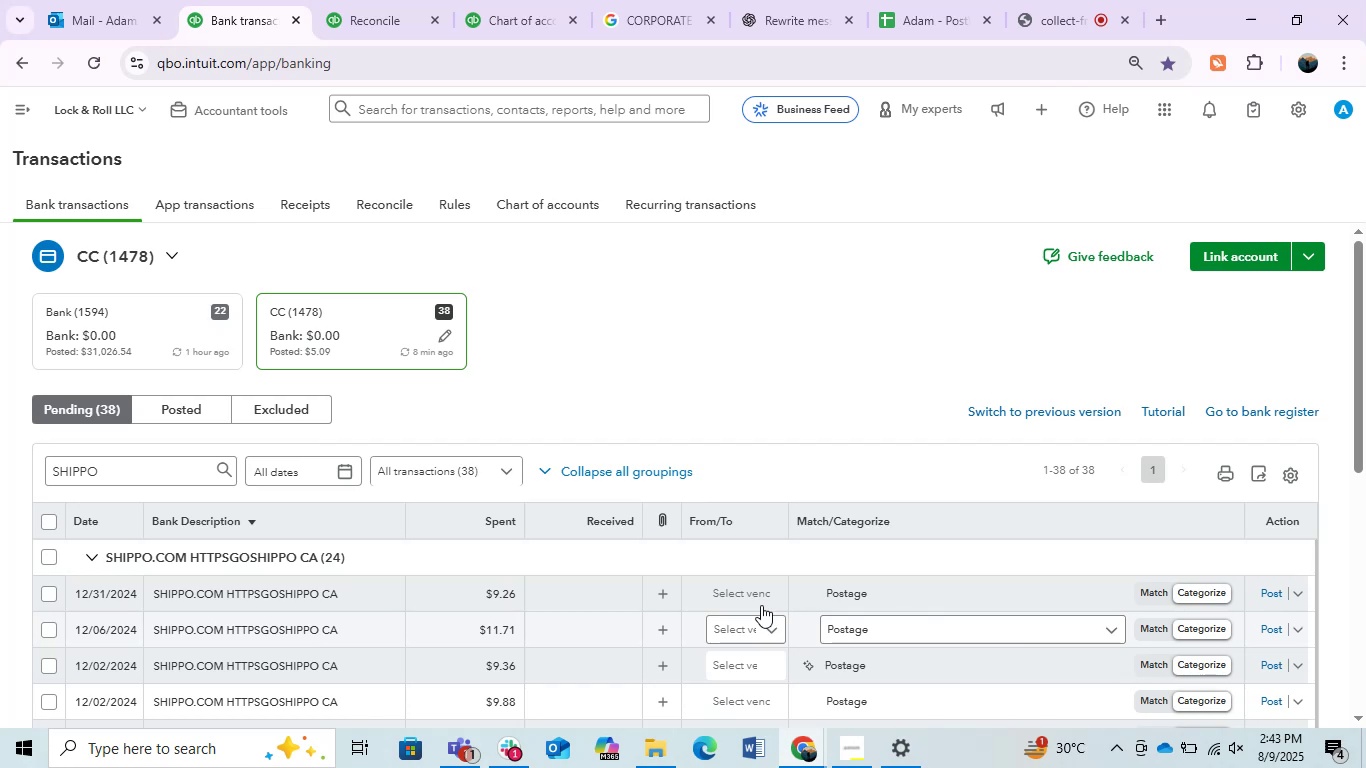 
left_click([755, 597])
 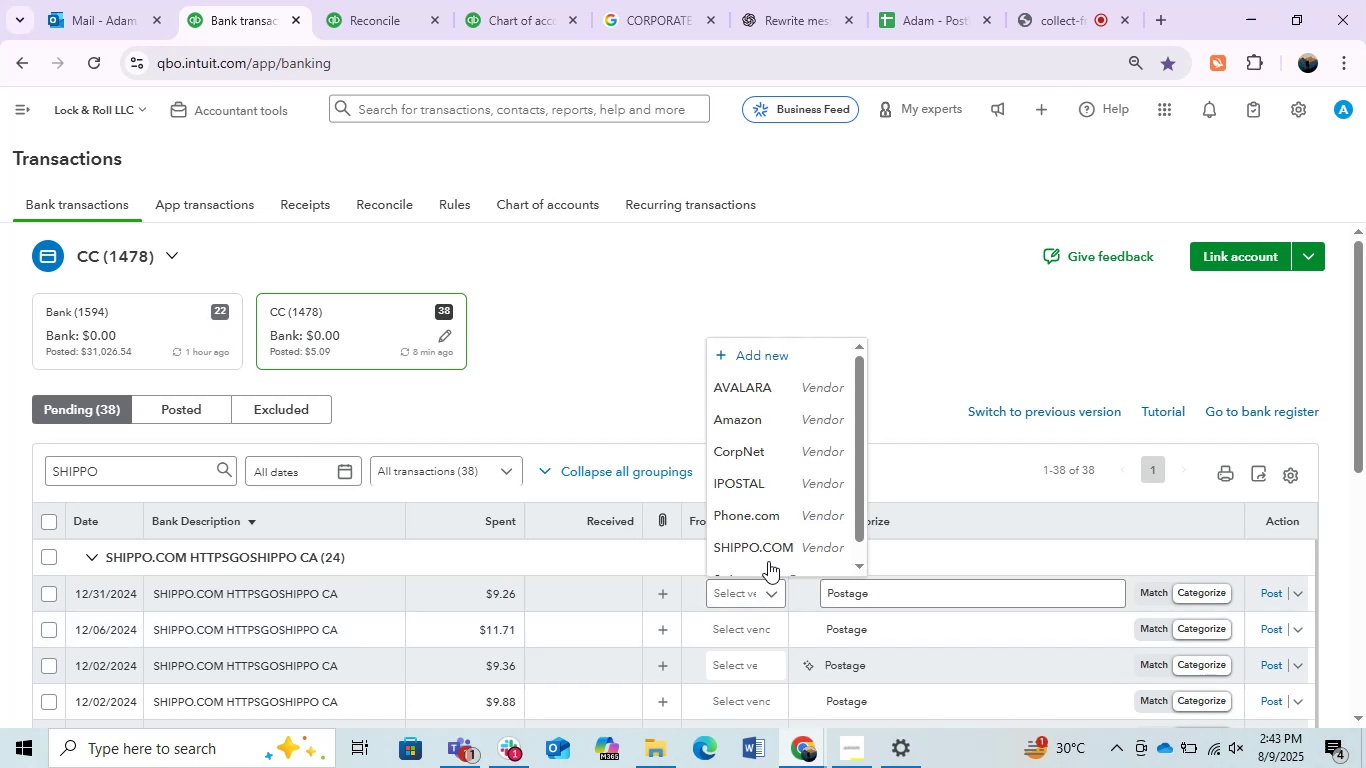 
left_click([775, 550])
 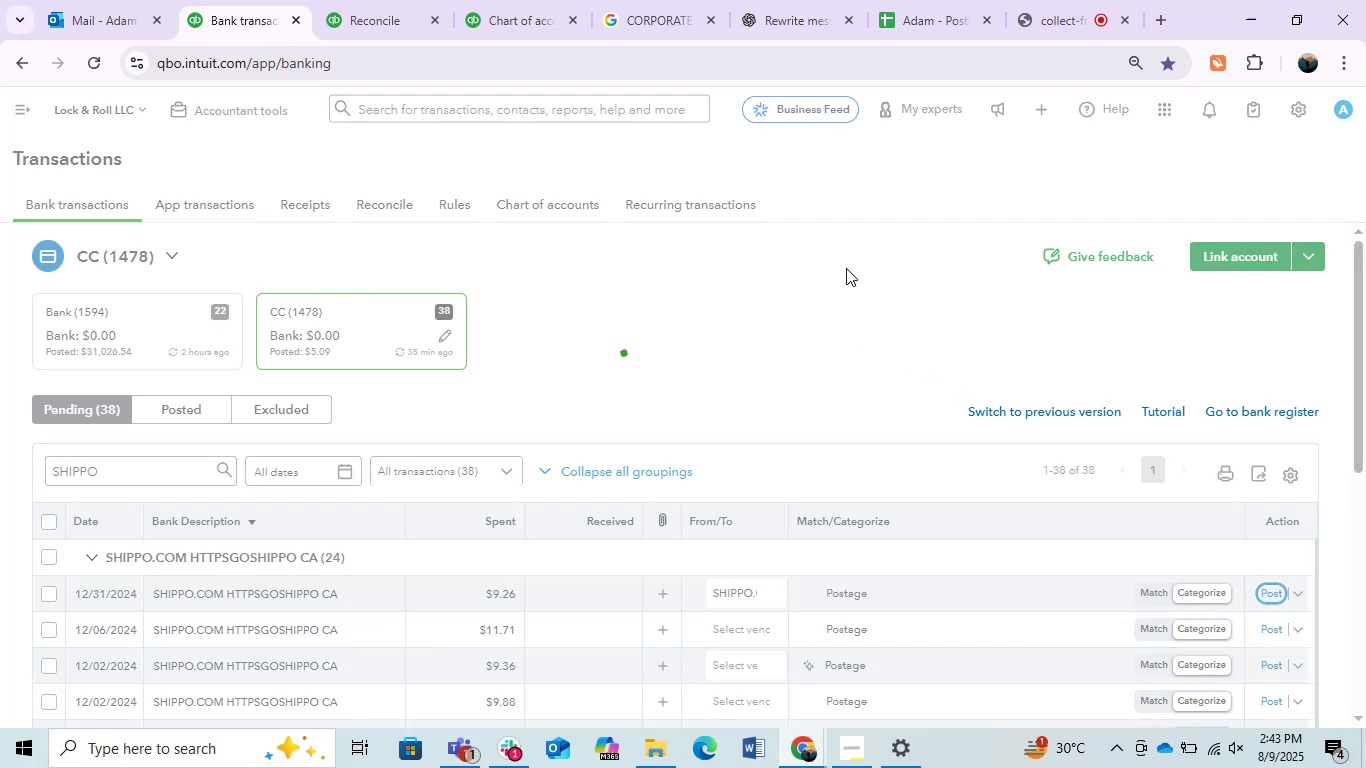 
wait(6.58)
 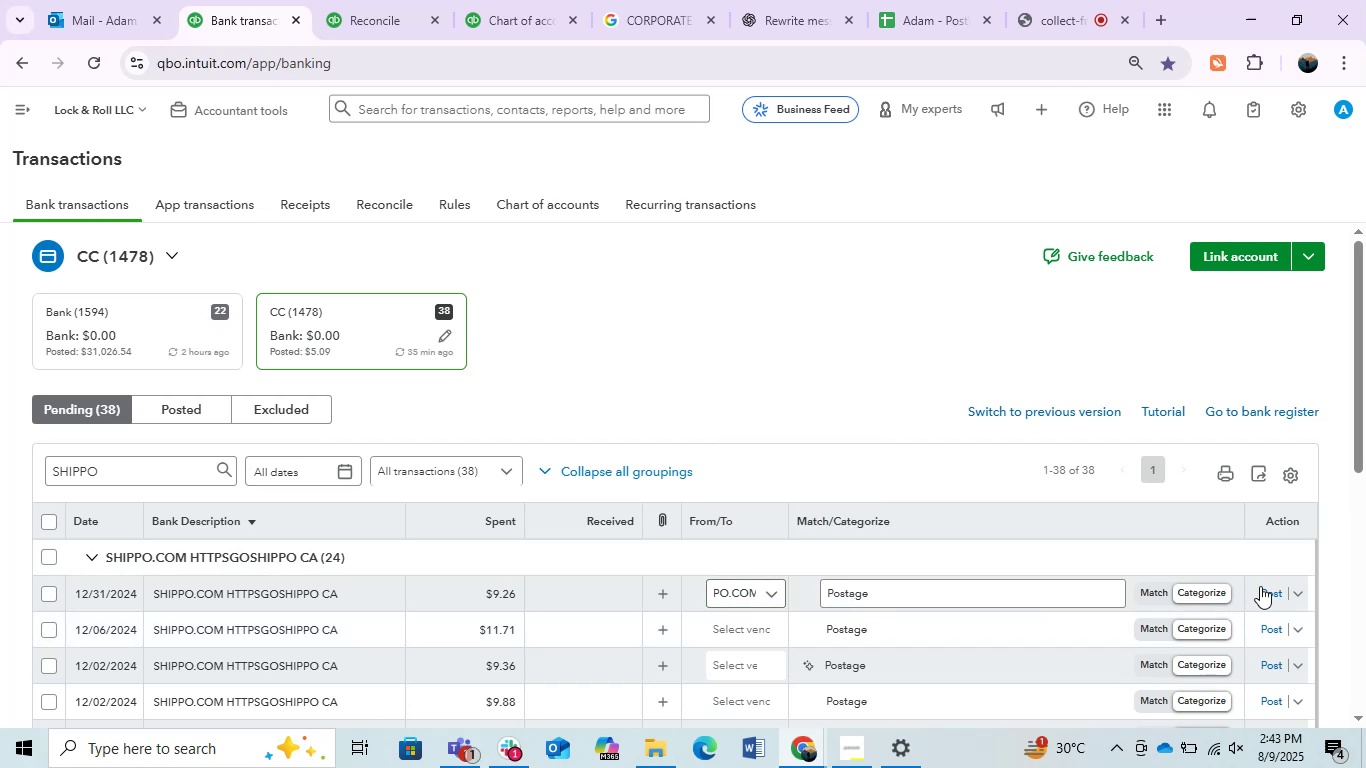 
scroll: coordinate [846, 268], scroll_direction: down, amount: 1.0
 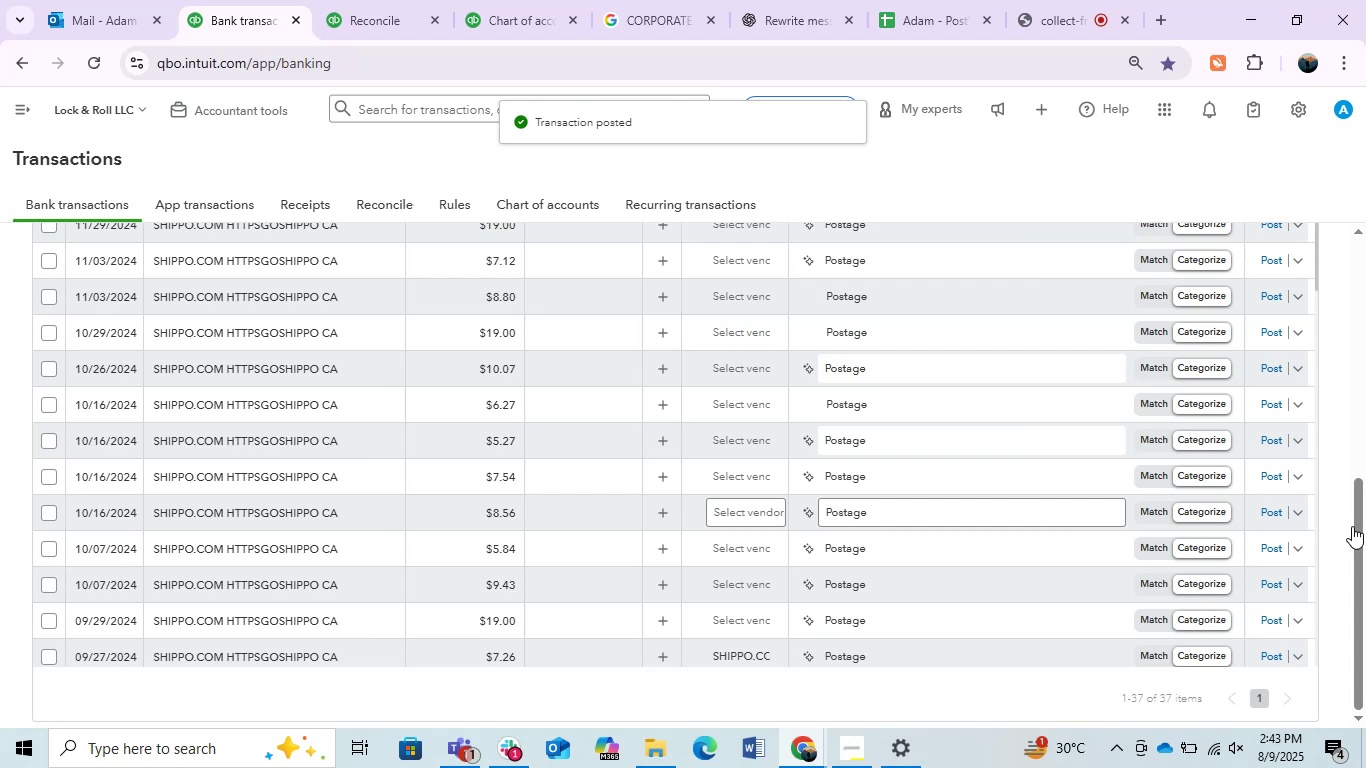 
left_click_drag(start_coordinate=[1355, 528], to_coordinate=[1349, 420])
 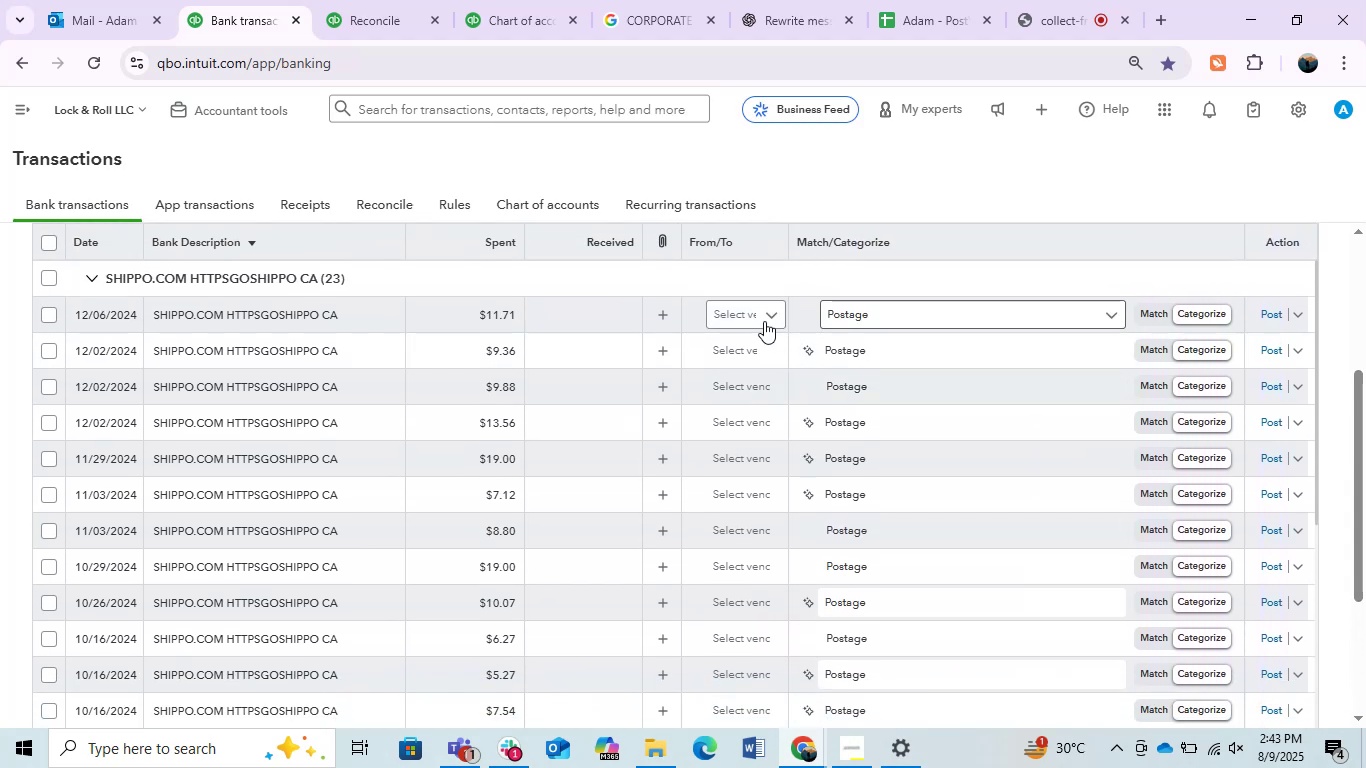 
left_click([758, 317])
 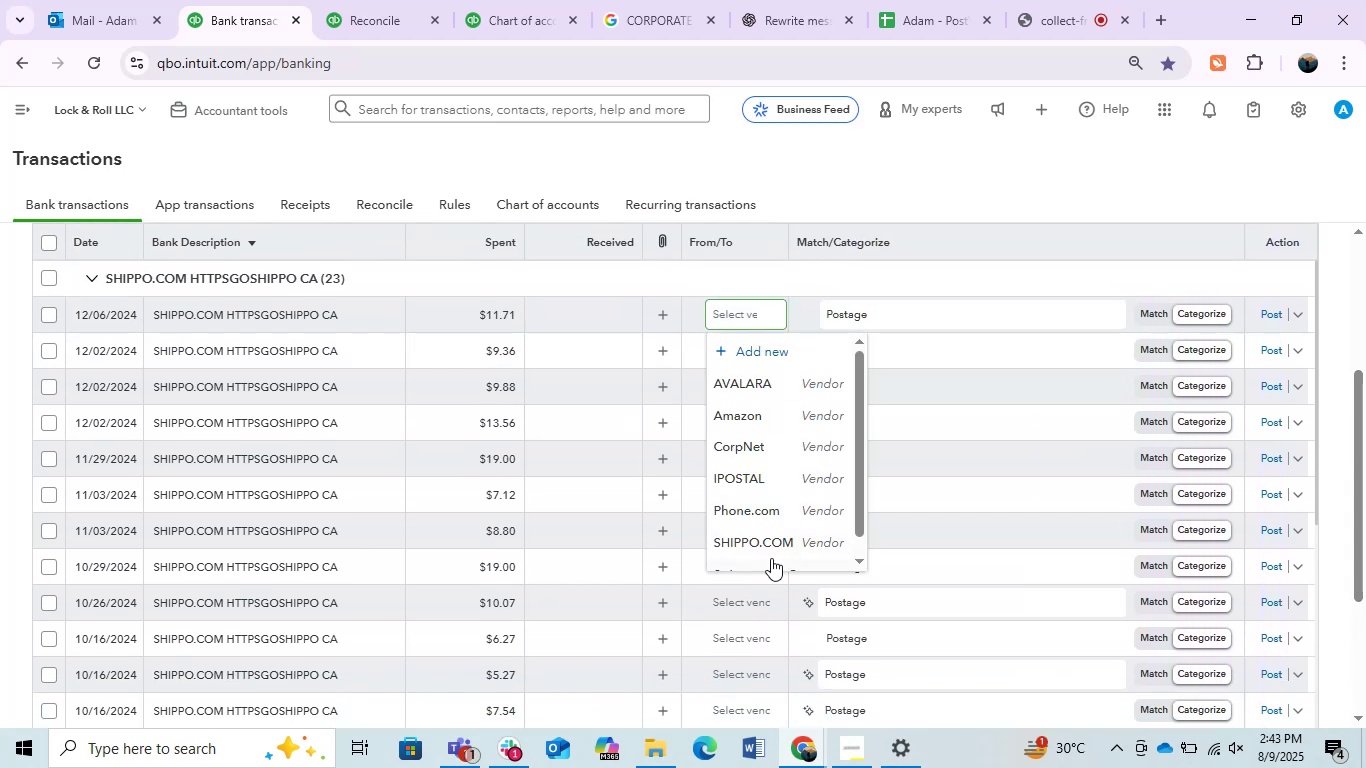 
left_click([758, 546])
 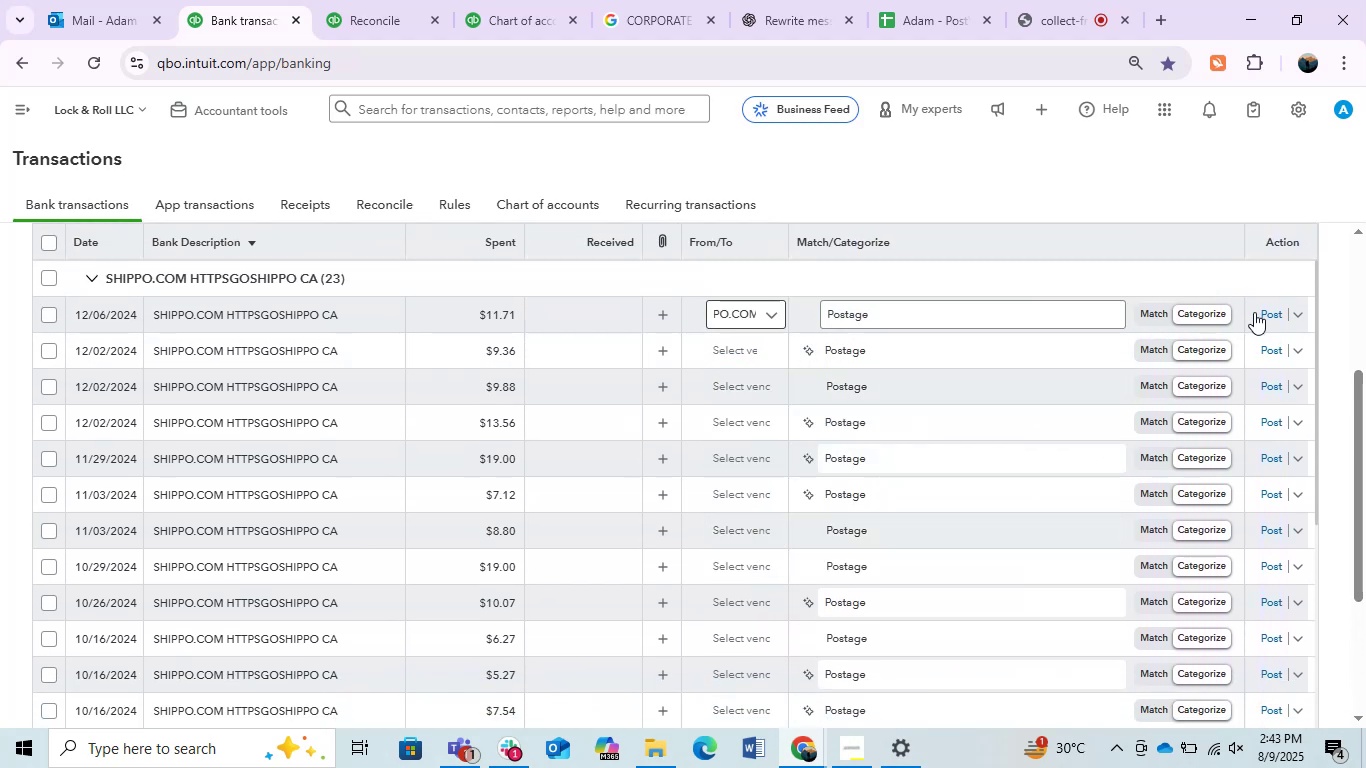 
left_click([1266, 313])
 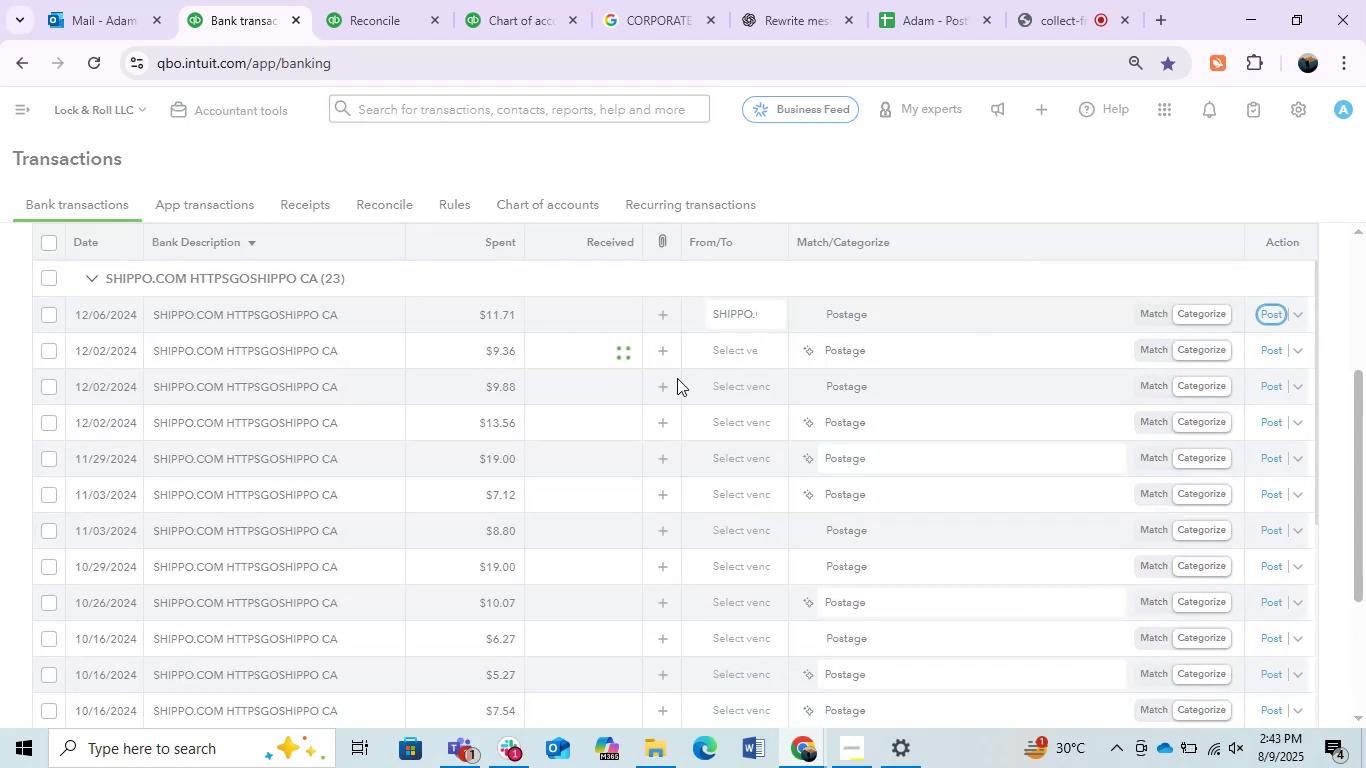 
mouse_move([760, 336])
 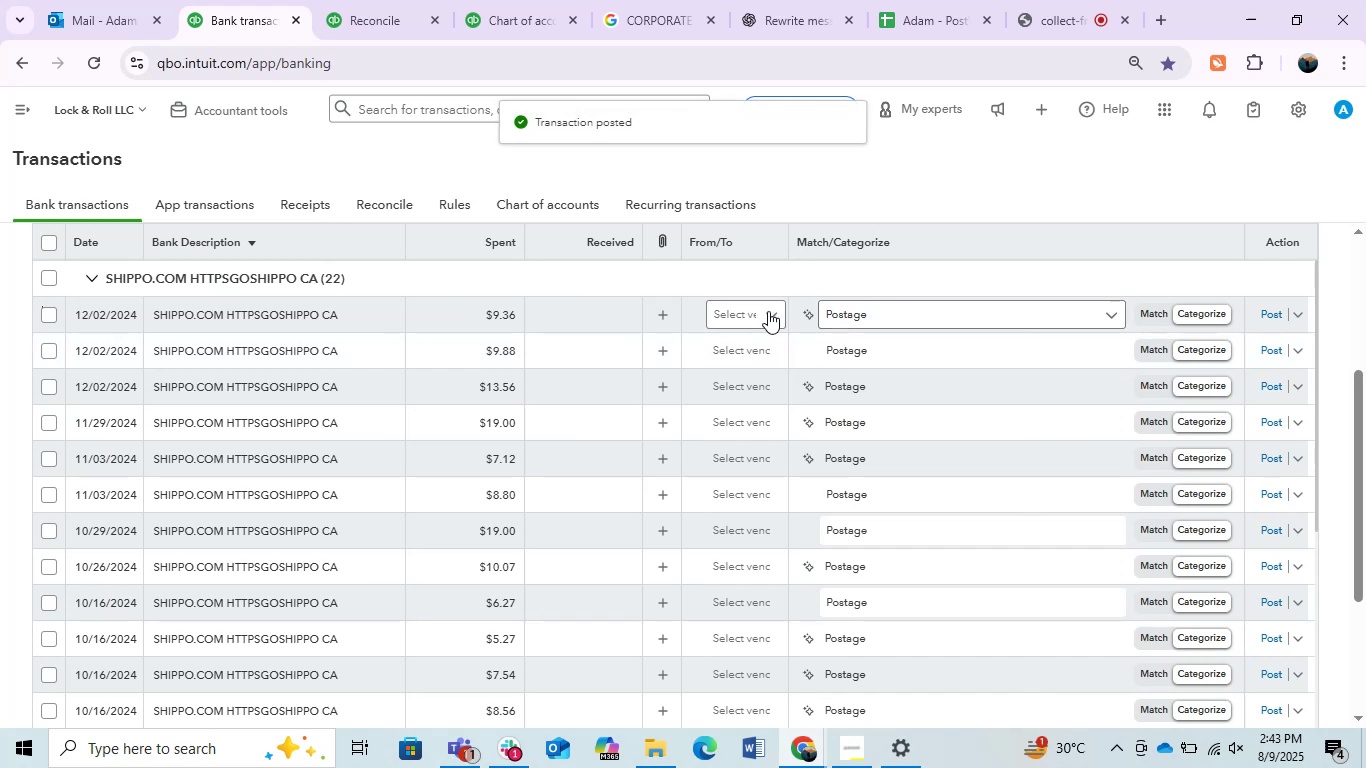 
left_click([768, 311])
 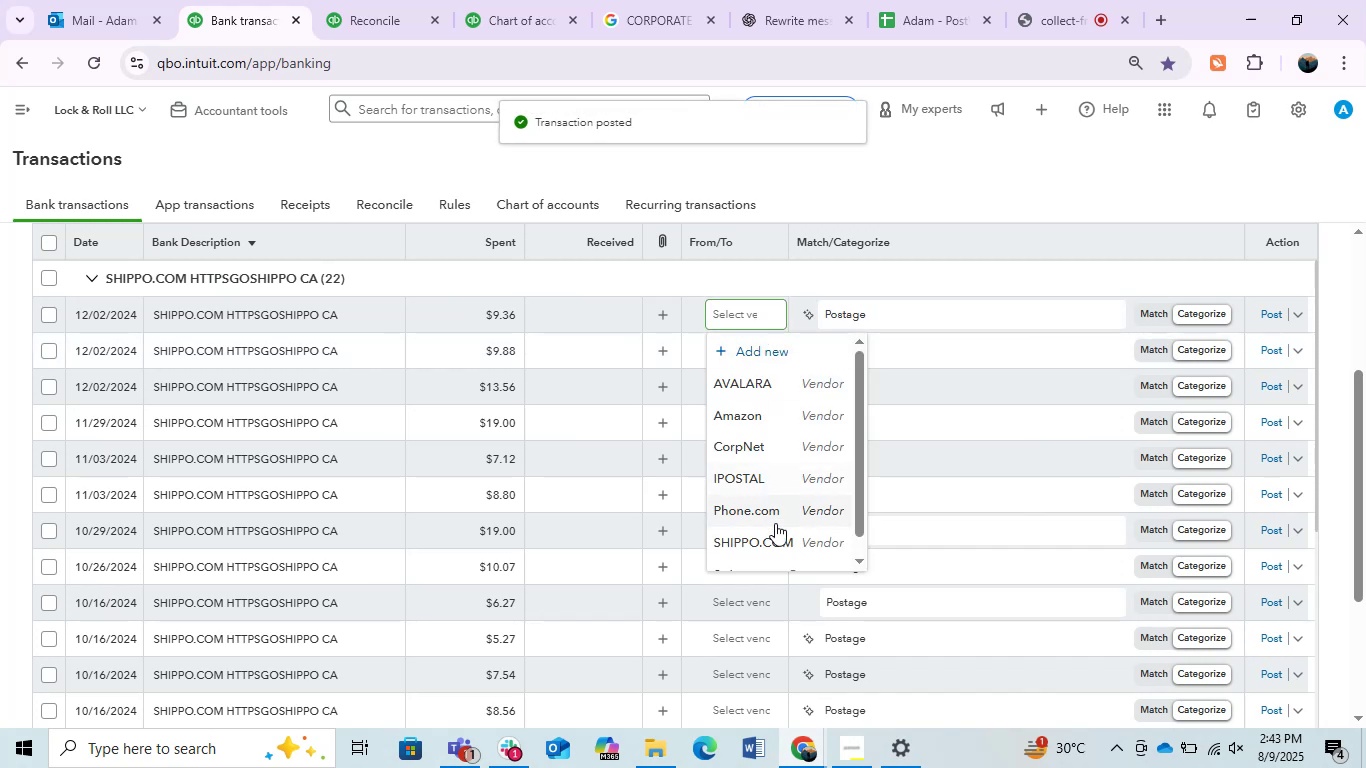 
left_click([776, 538])
 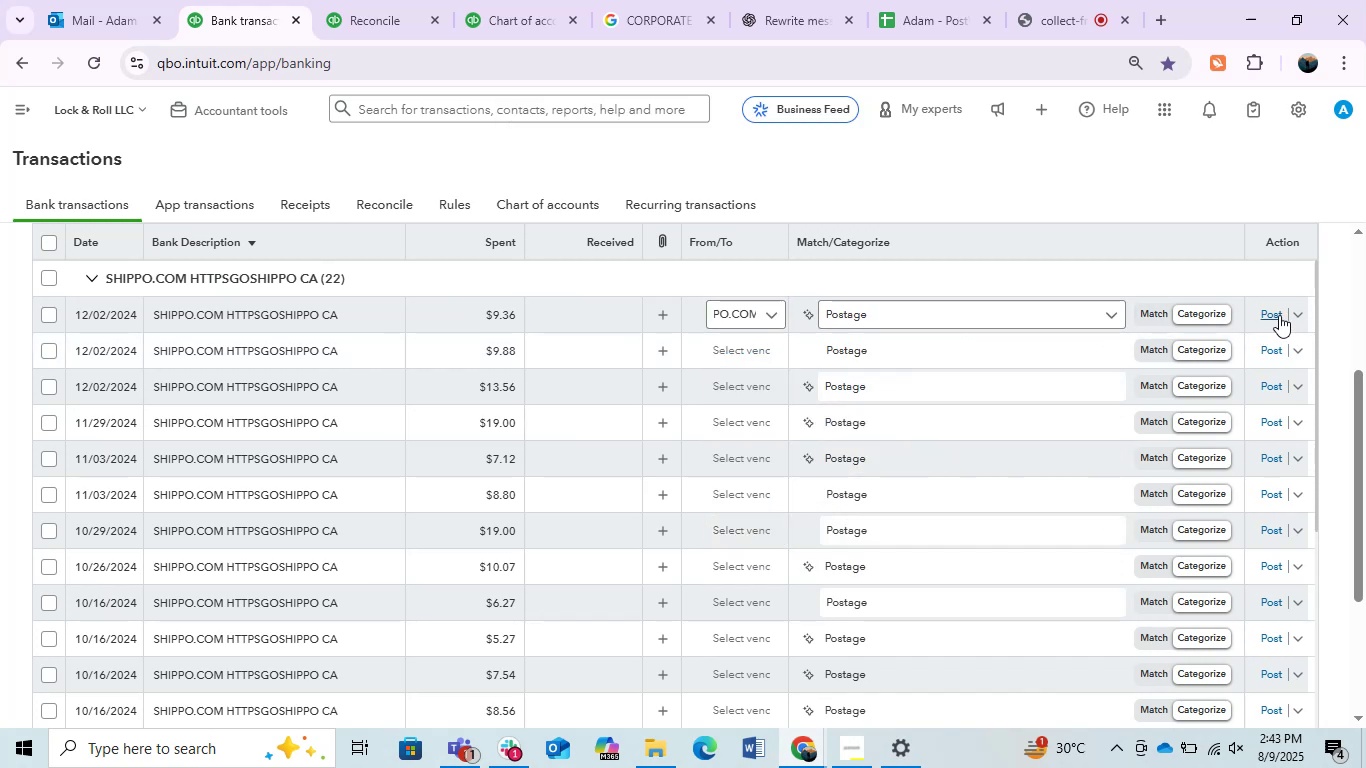 
wait(6.08)
 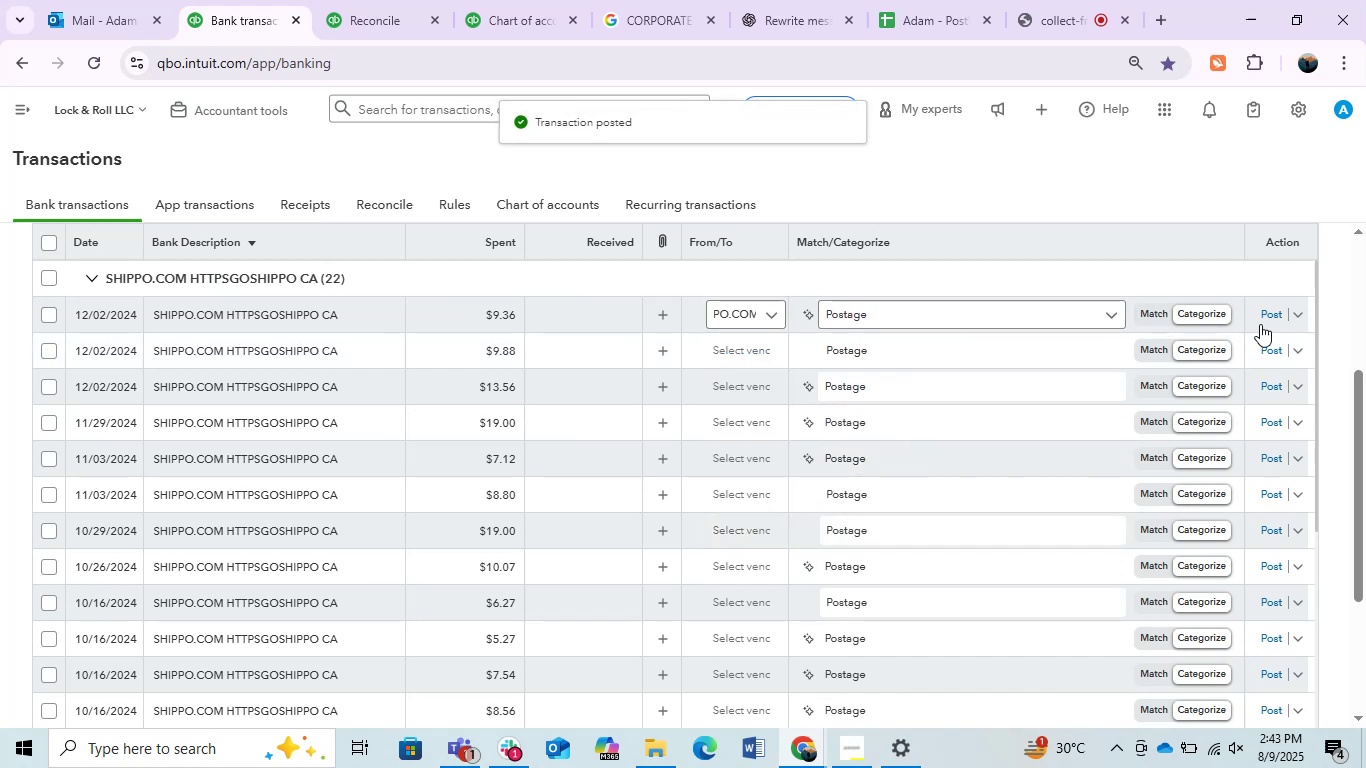 
left_click([1279, 315])
 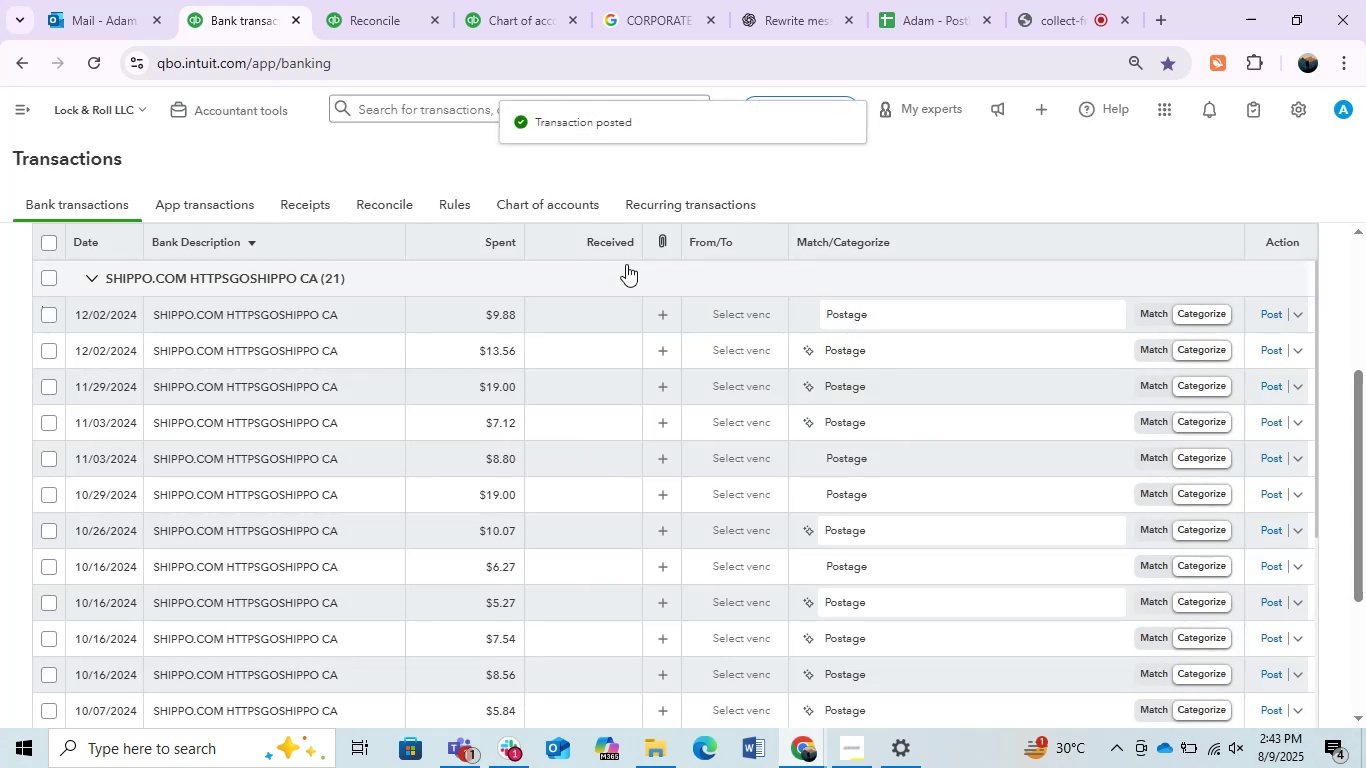 
wait(7.49)
 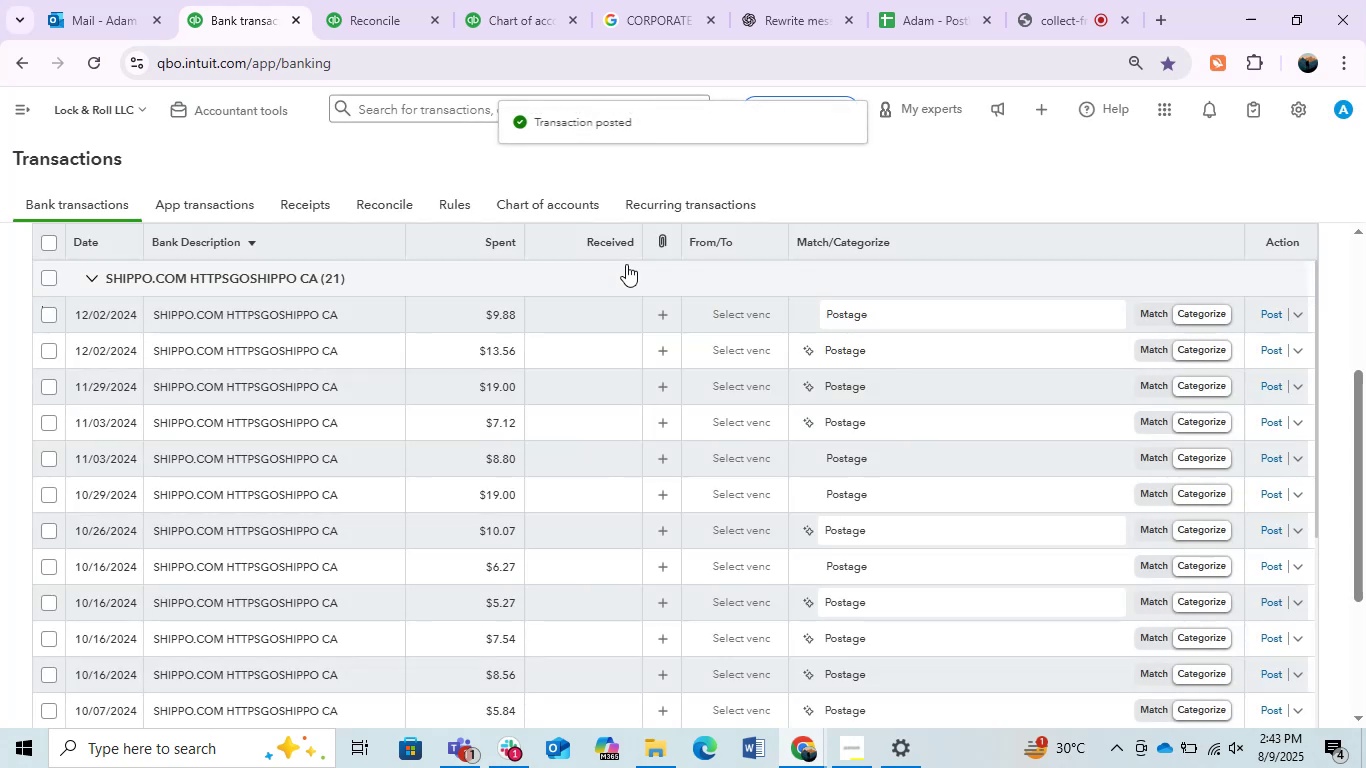 
left_click([761, 307])
 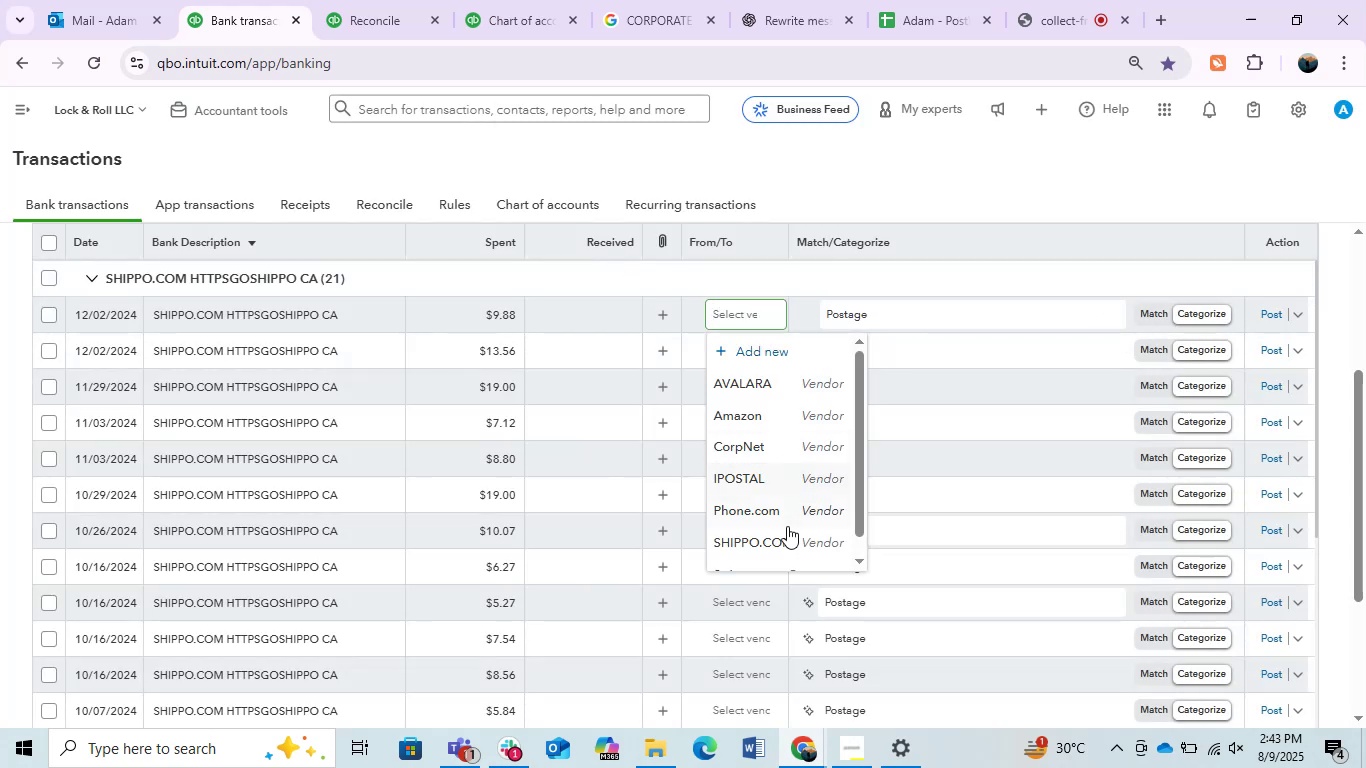 
left_click([784, 539])
 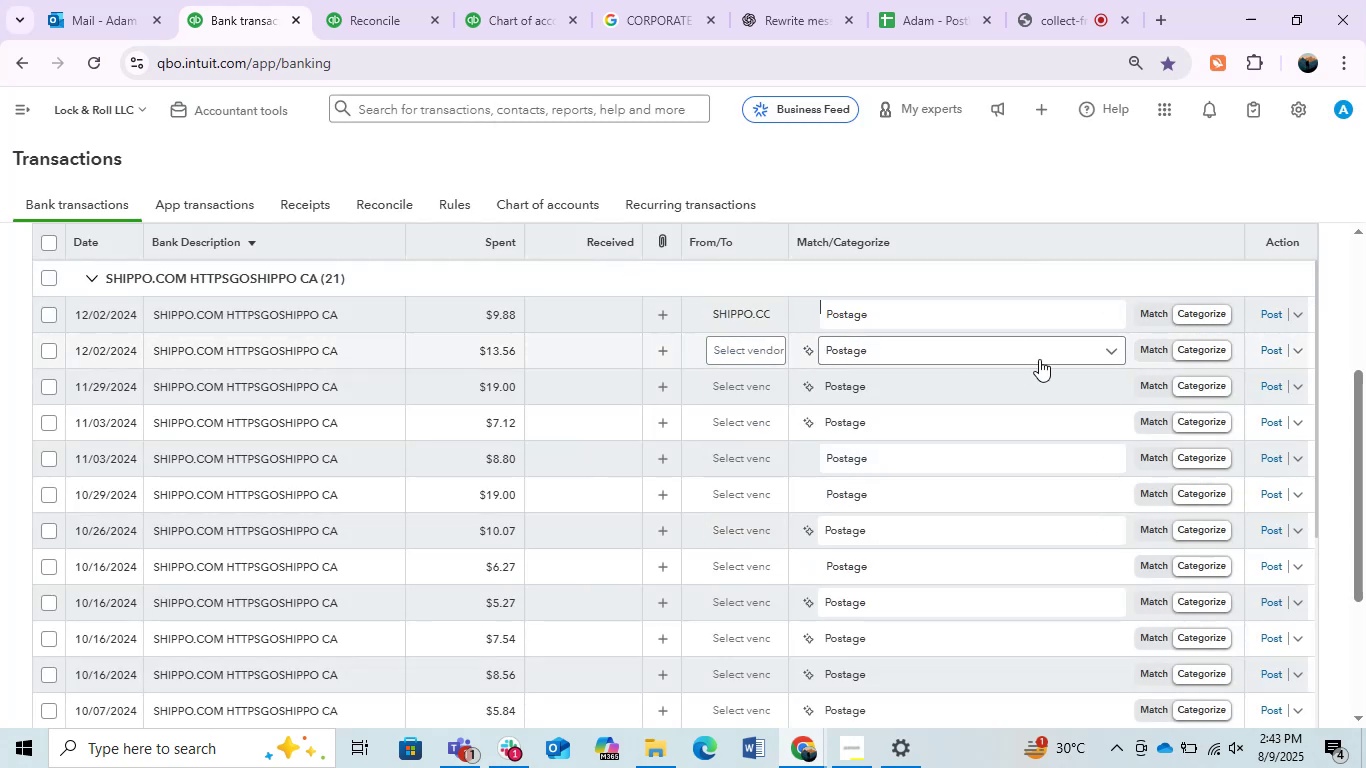 
left_click([1273, 320])
 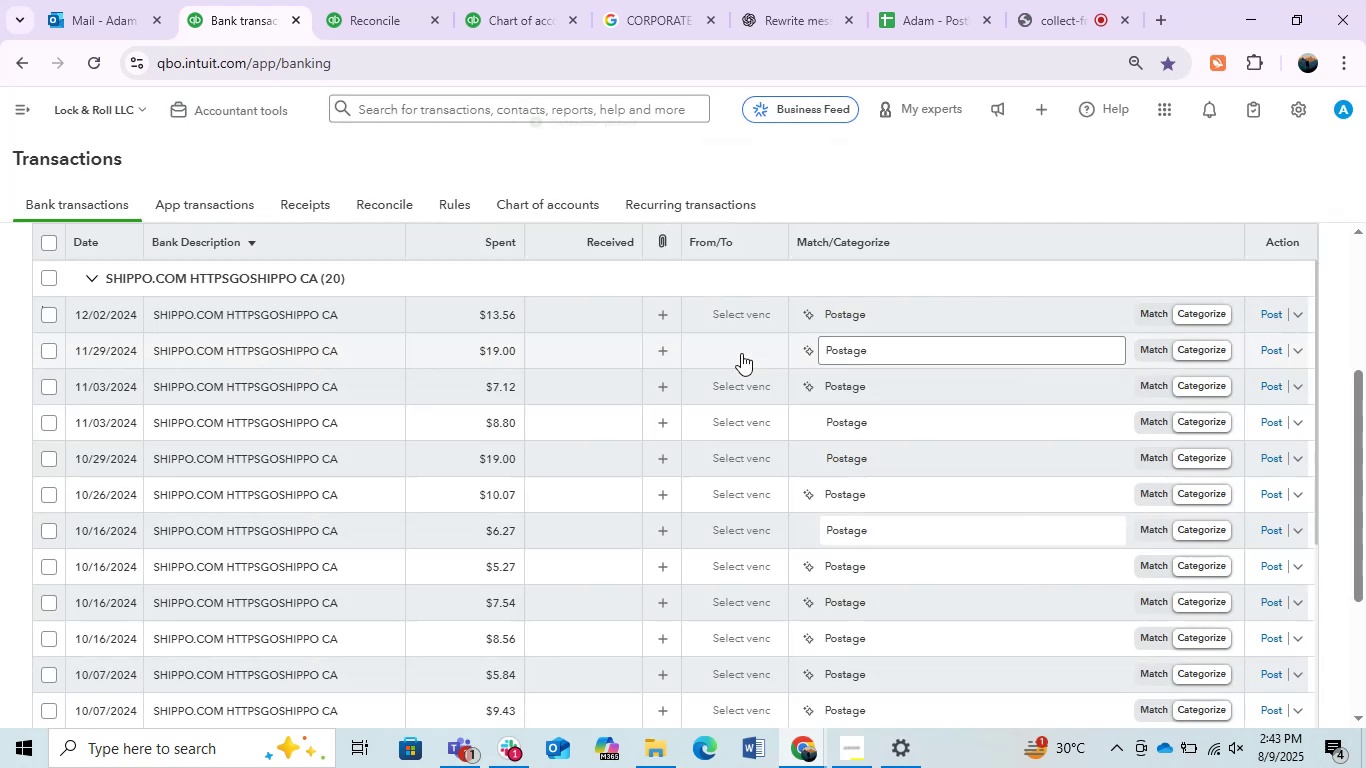 
left_click([747, 317])
 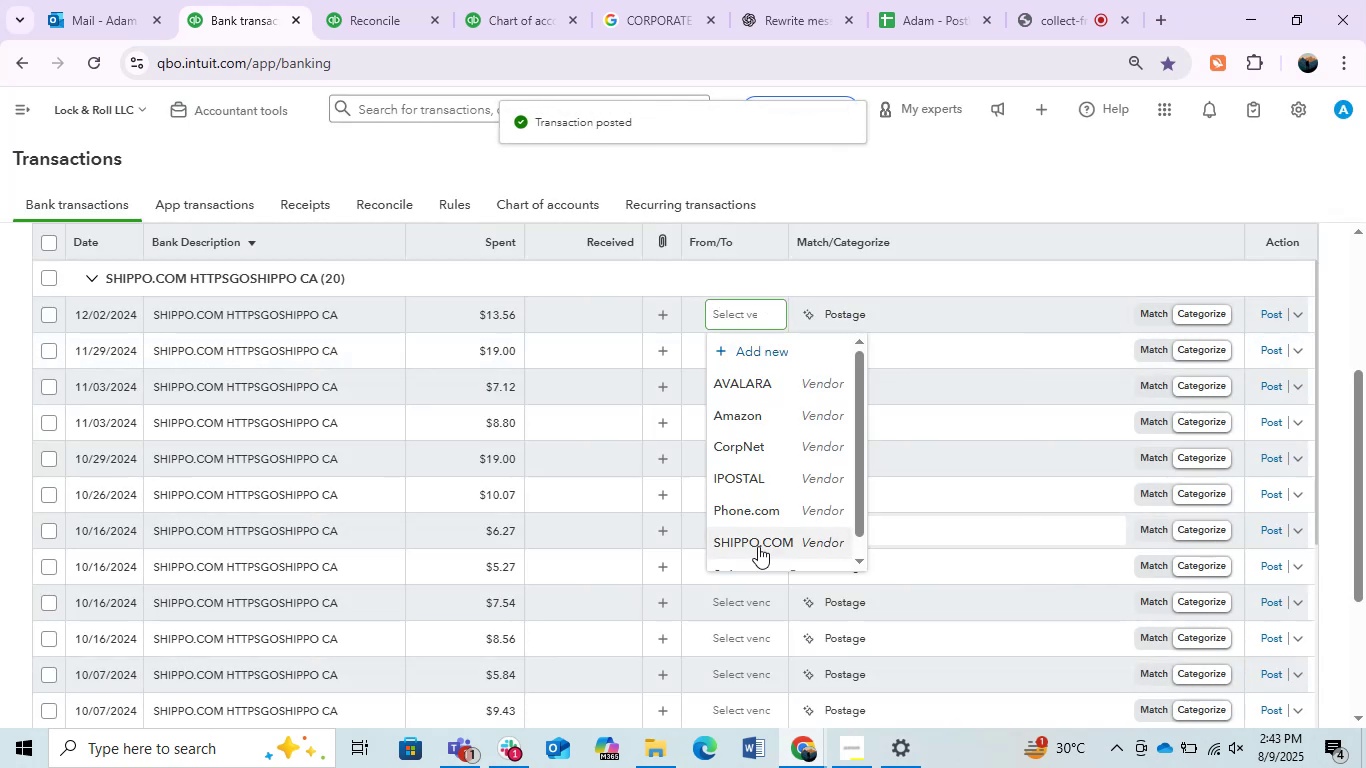 
left_click([758, 546])
 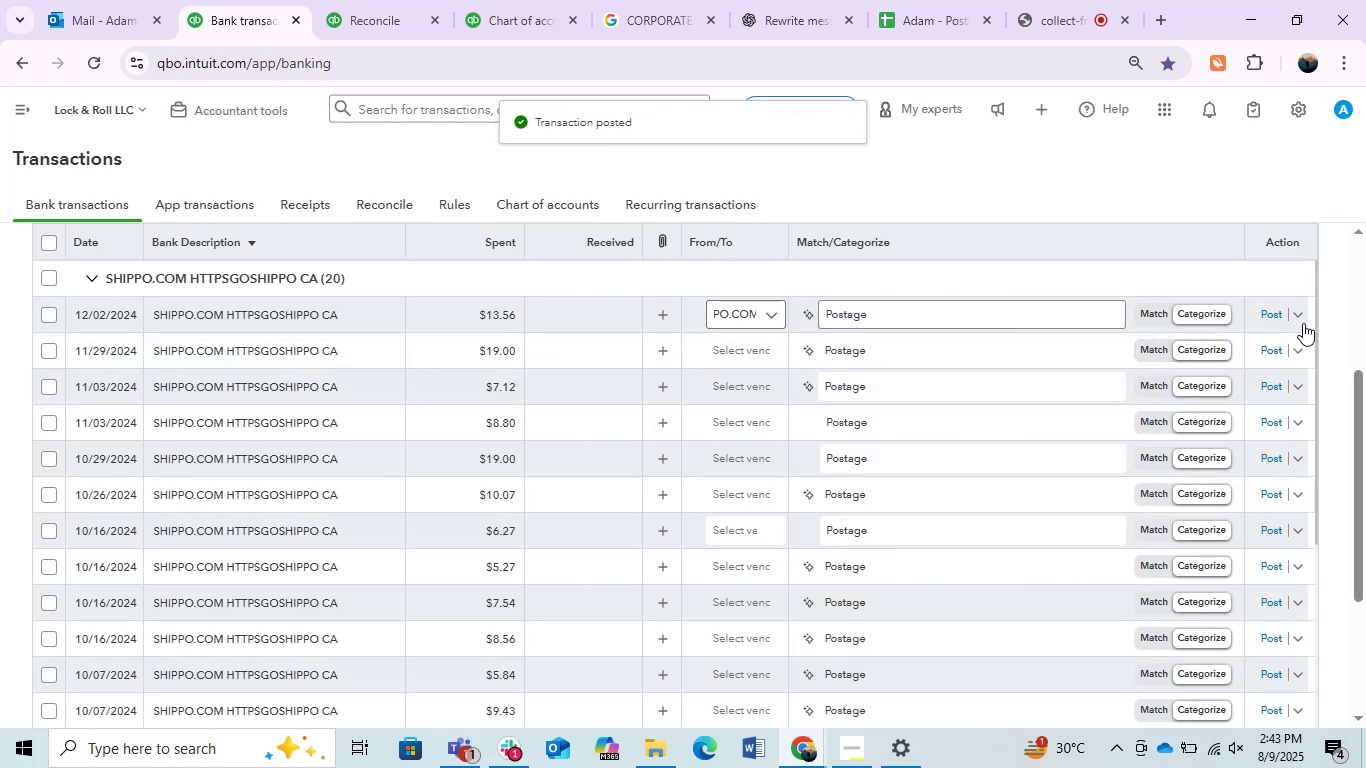 
left_click([1278, 316])
 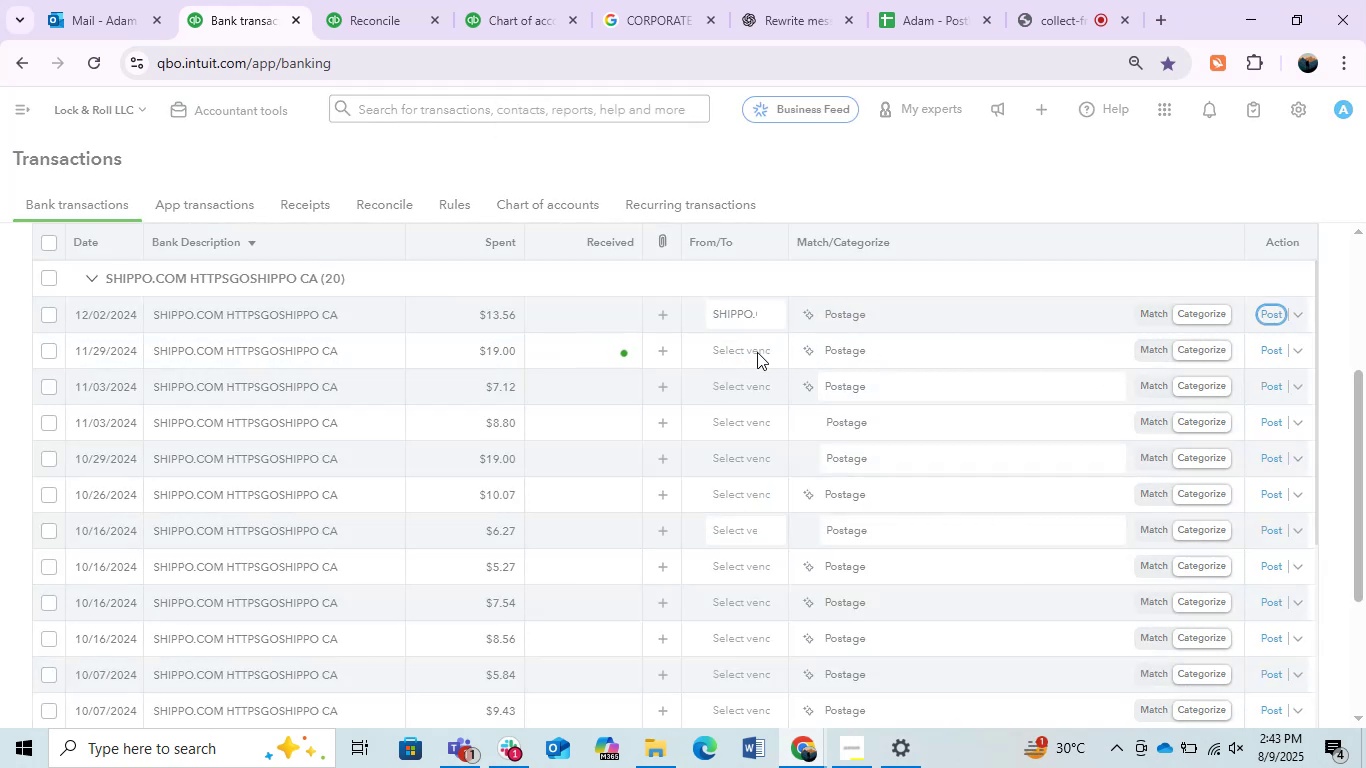 
left_click([757, 352])
 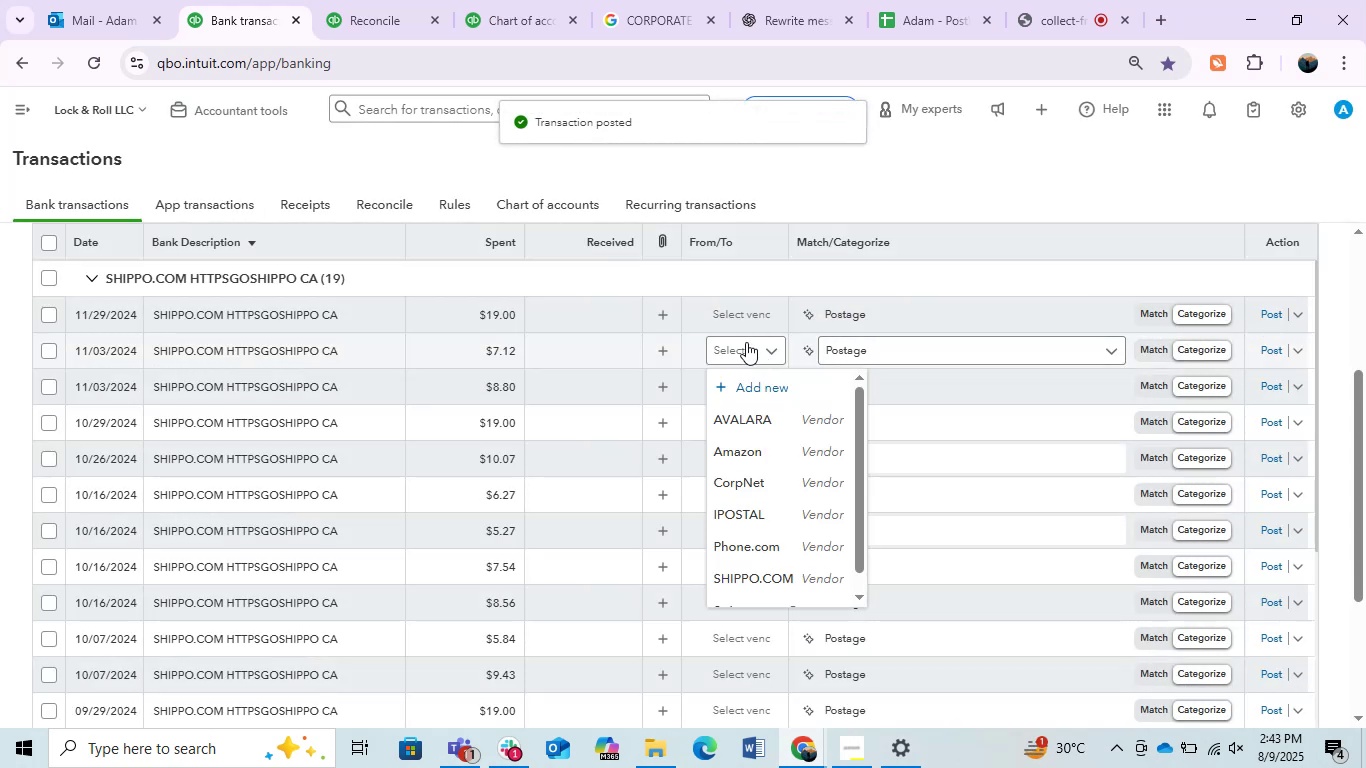 
left_click([744, 314])
 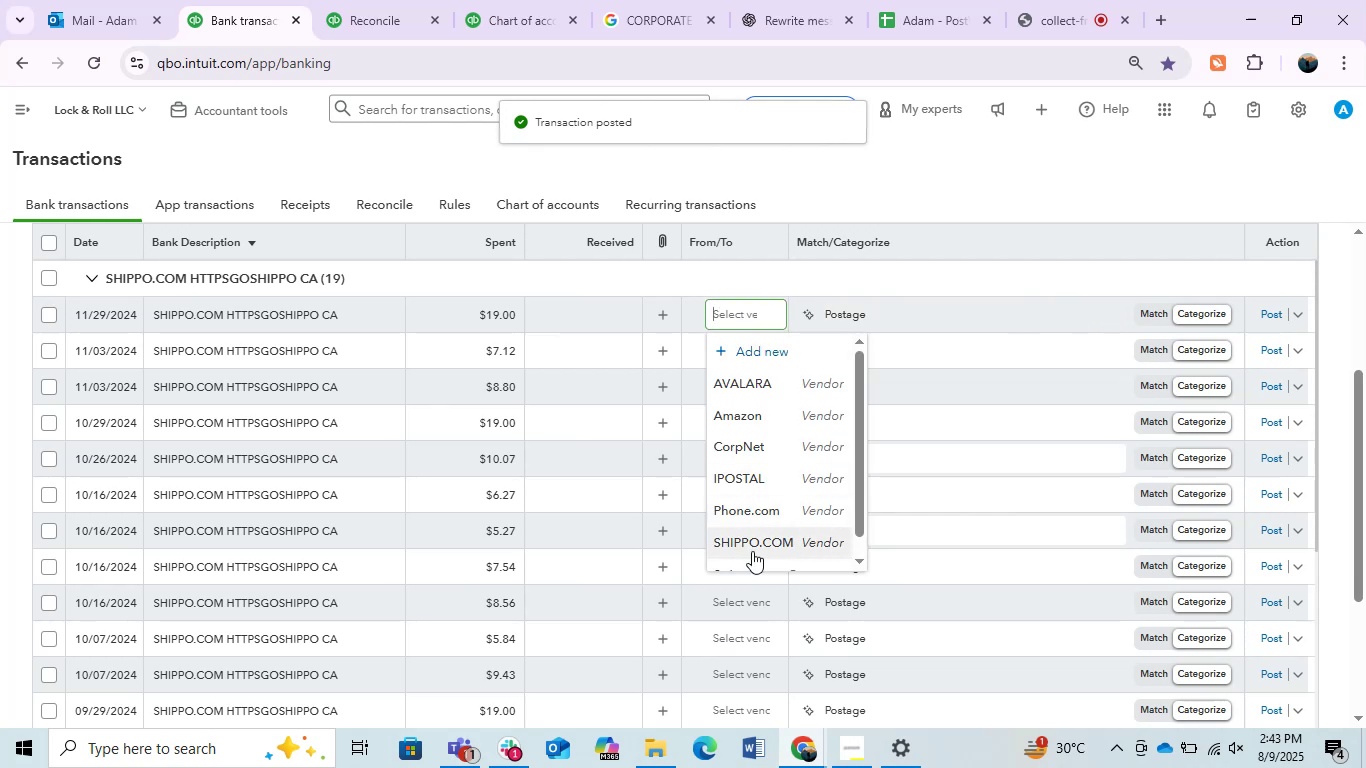 
left_click([741, 546])
 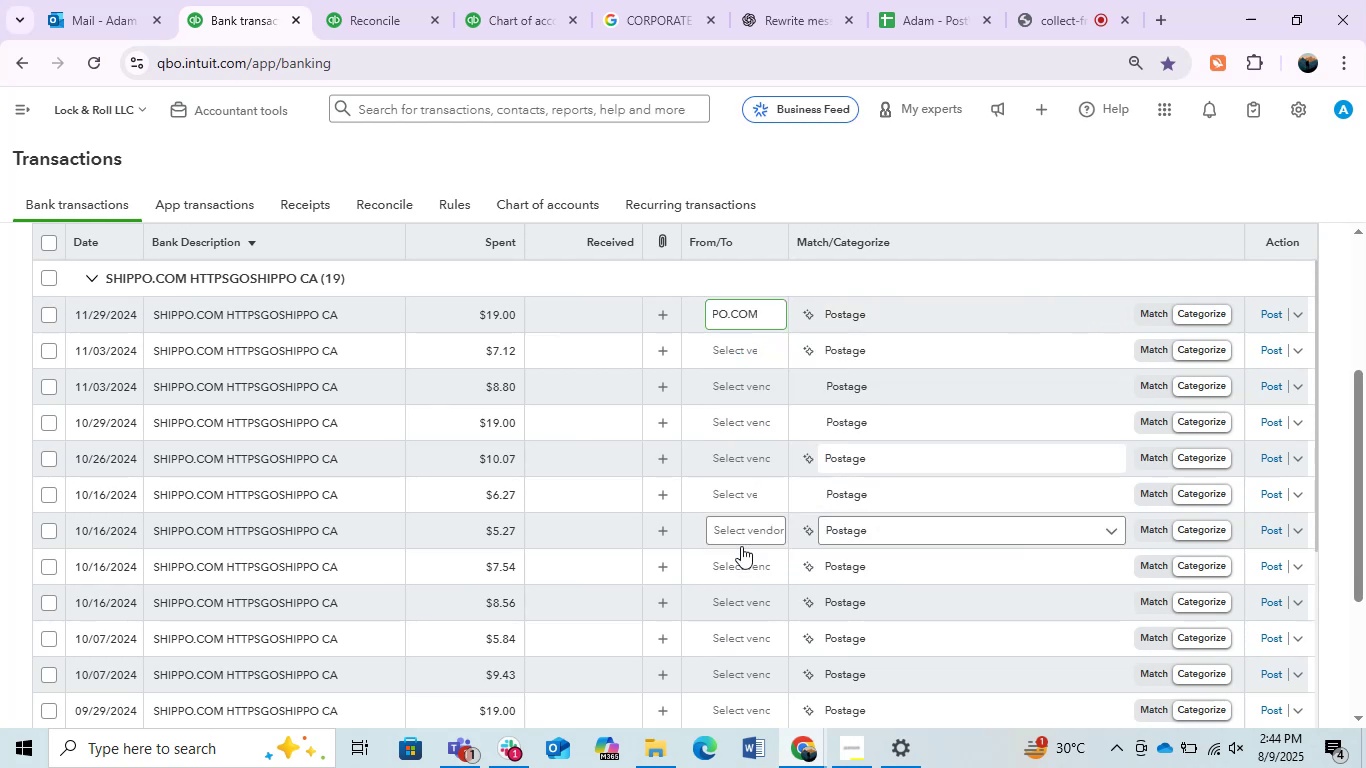 
wait(5.46)
 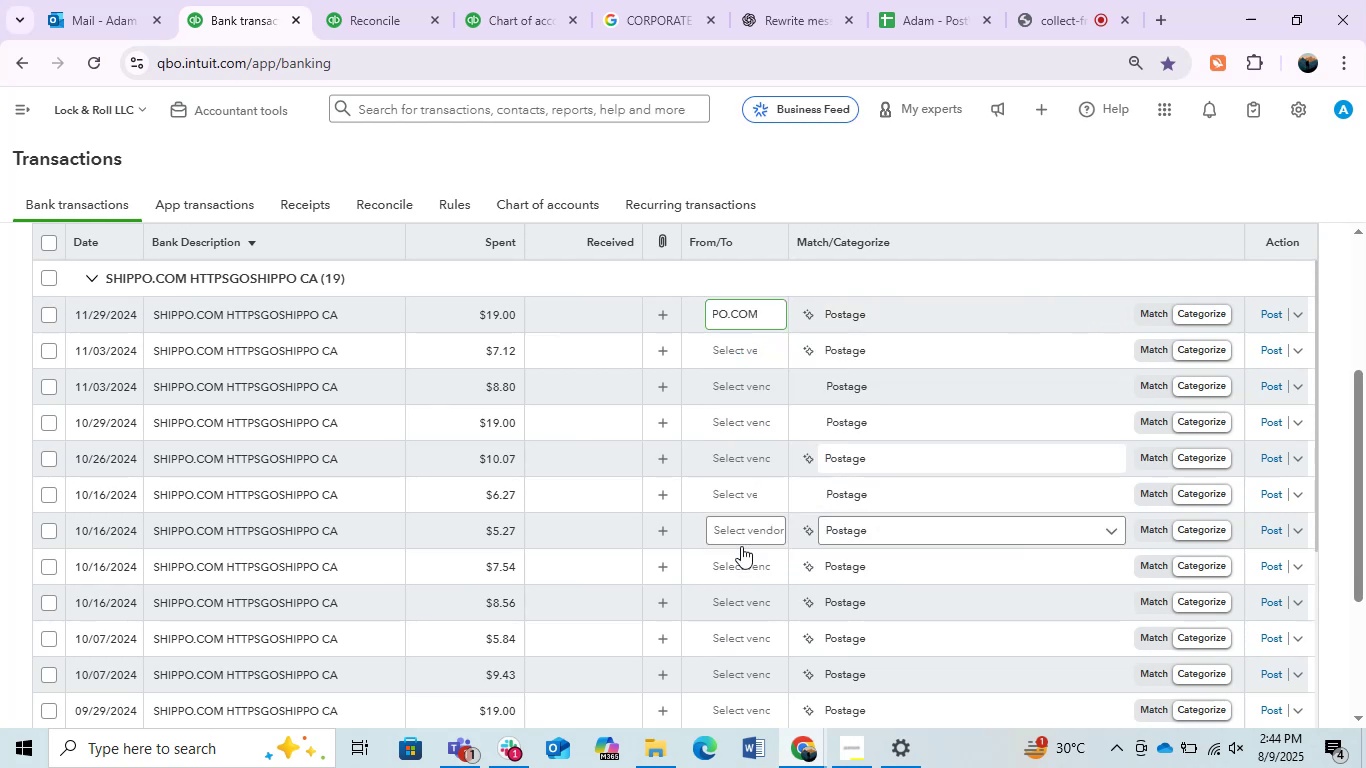 
left_click([1273, 314])
 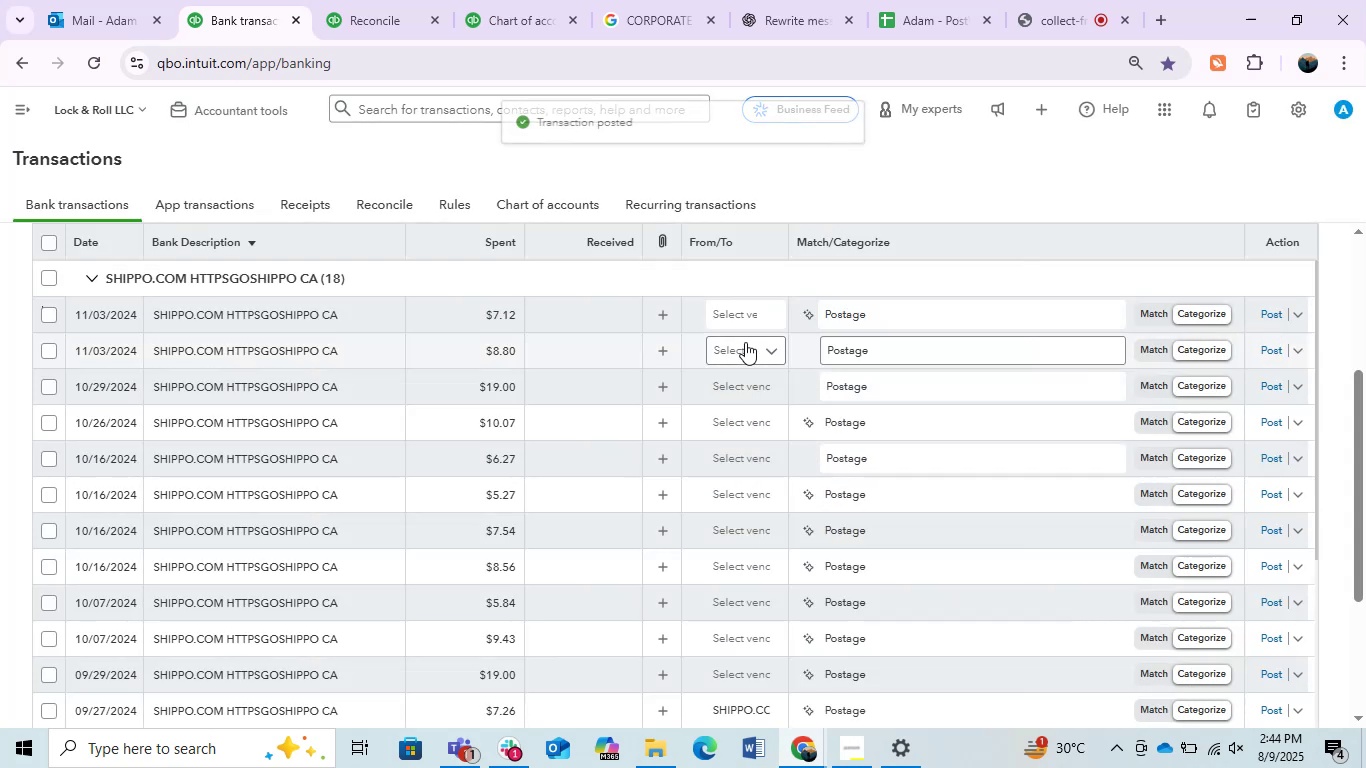 
left_click([752, 318])
 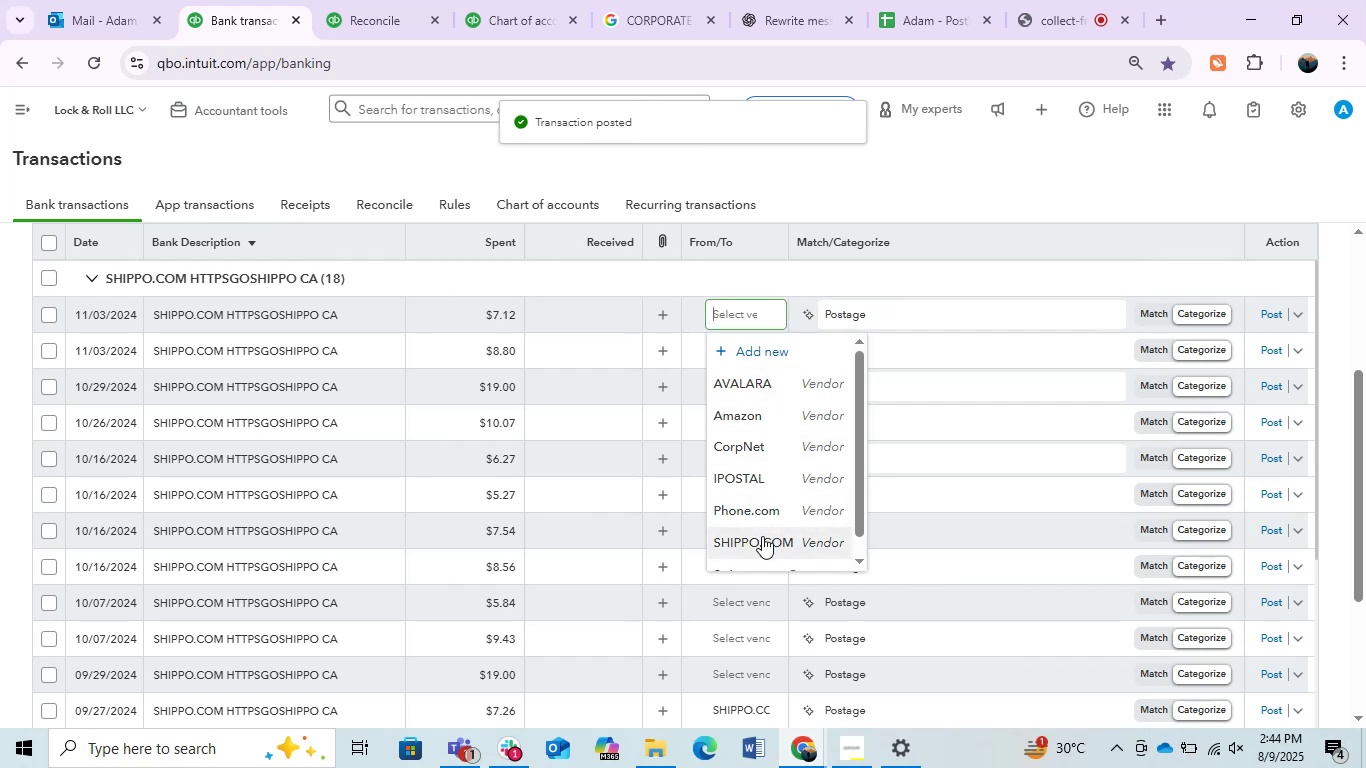 
left_click([762, 536])
 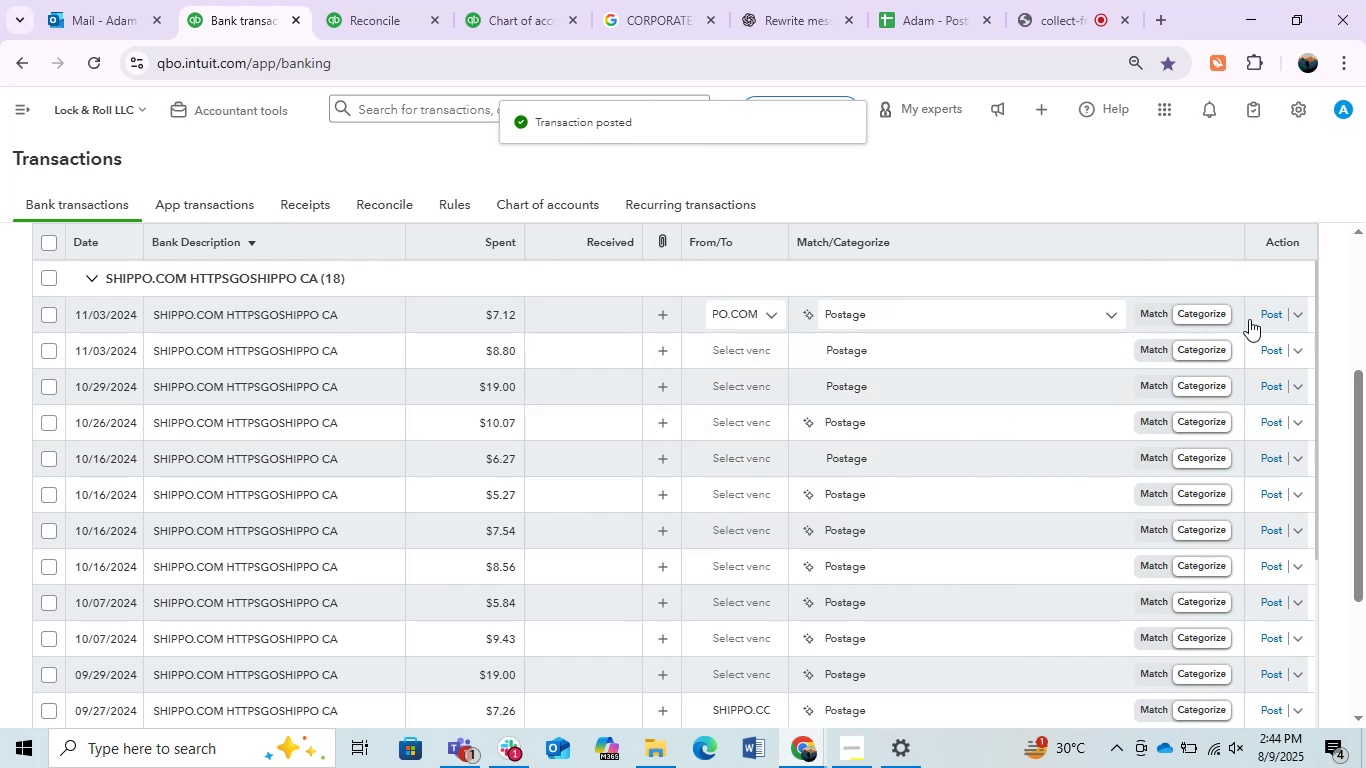 
left_click([1263, 314])
 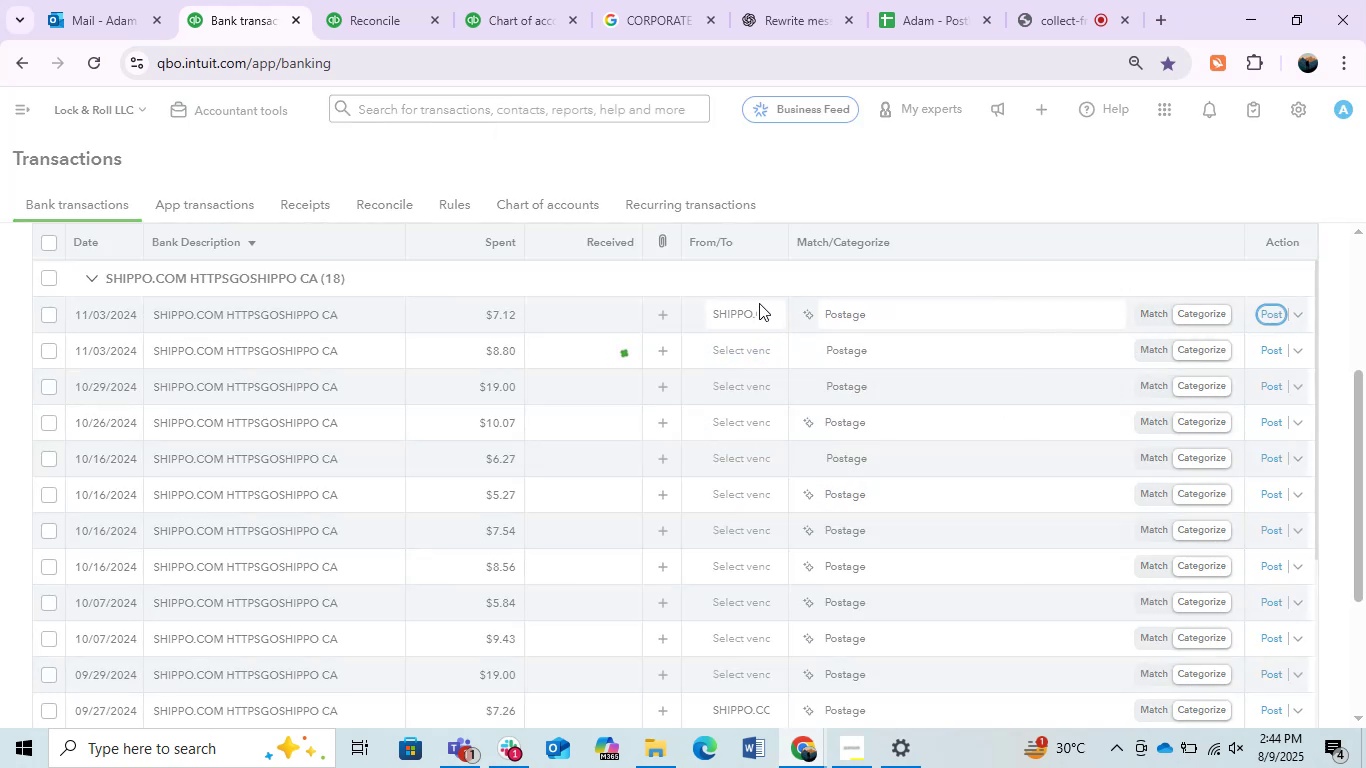 
mouse_move([747, 322])
 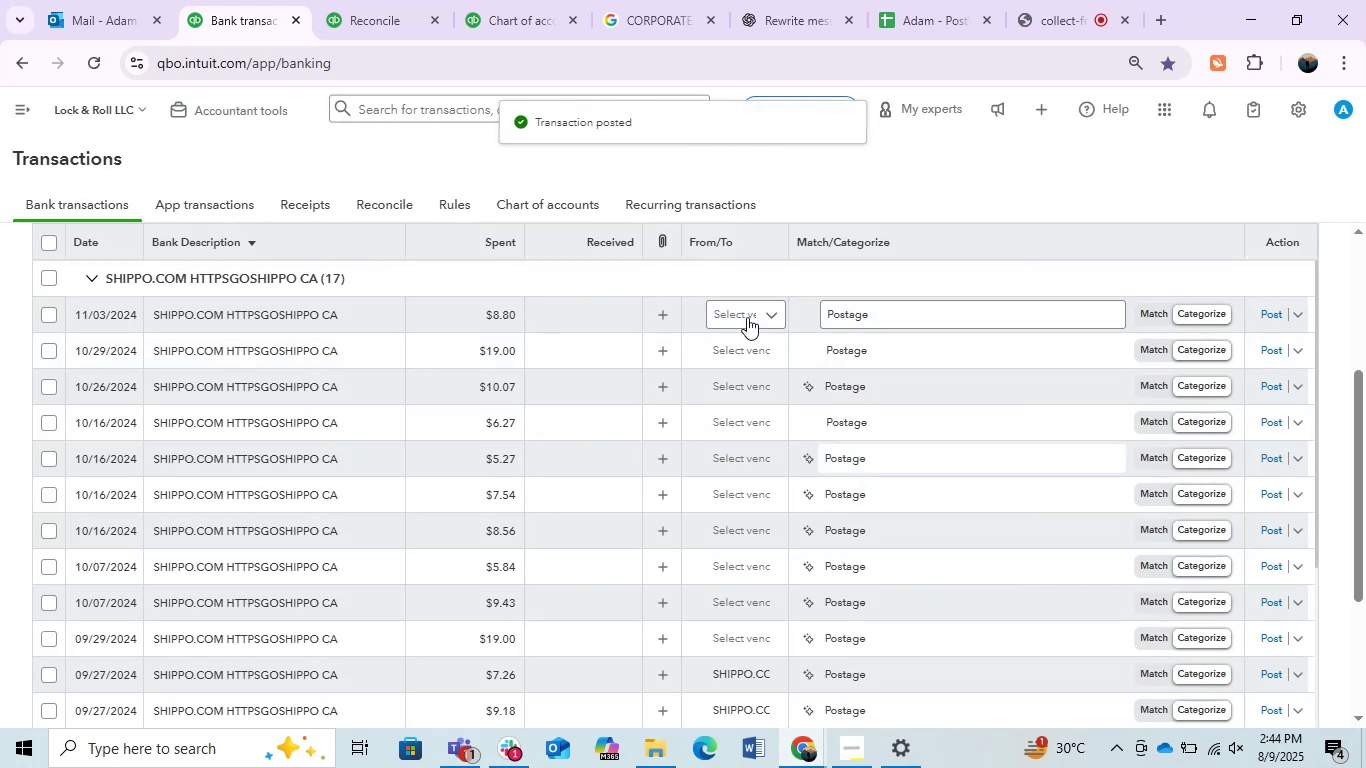 
left_click([747, 317])
 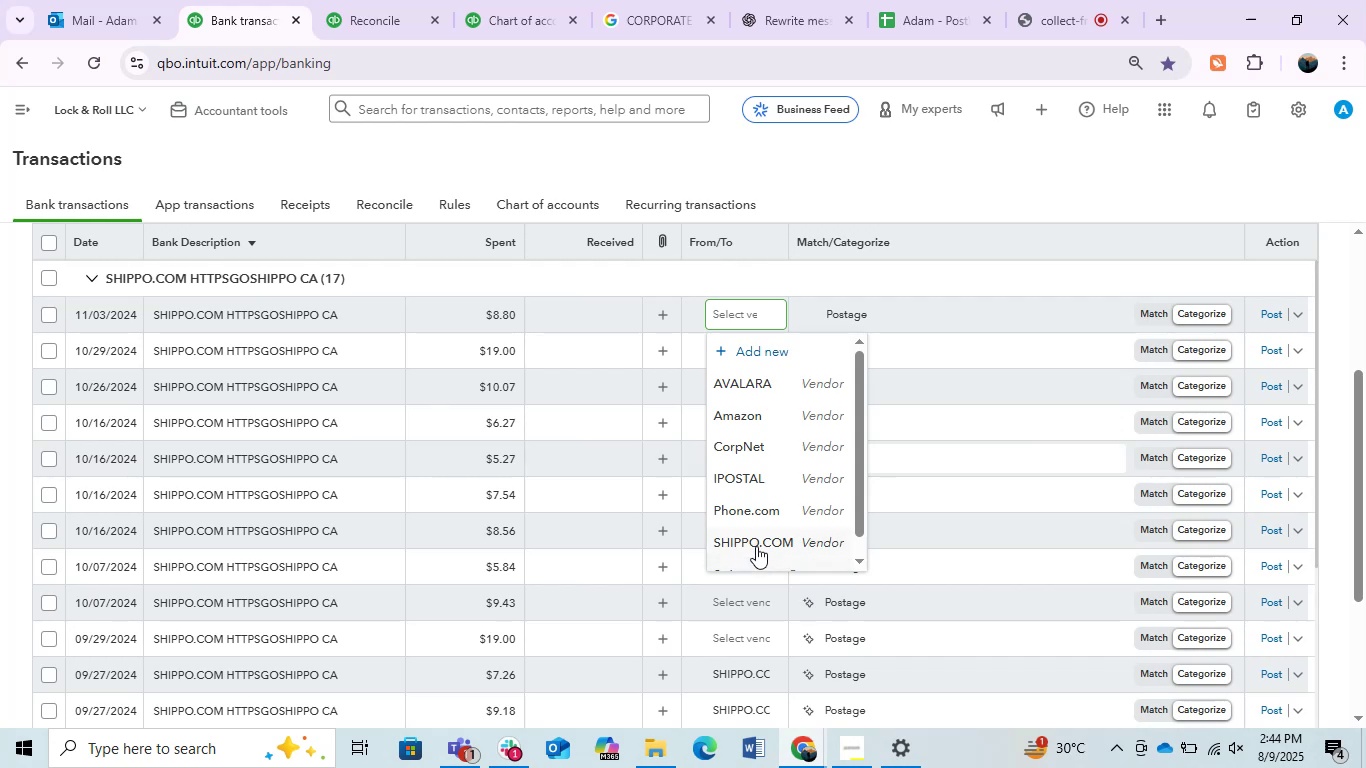 
left_click([751, 536])
 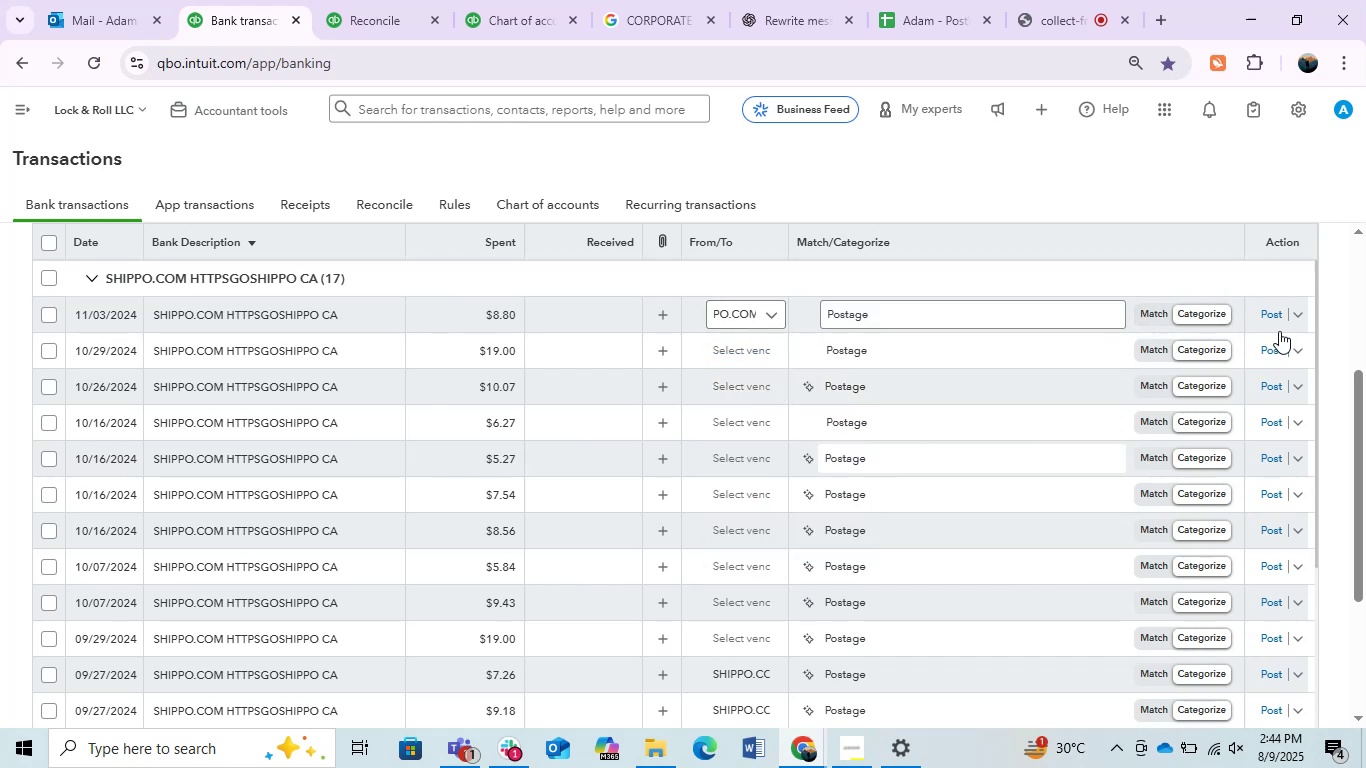 
left_click([1278, 320])
 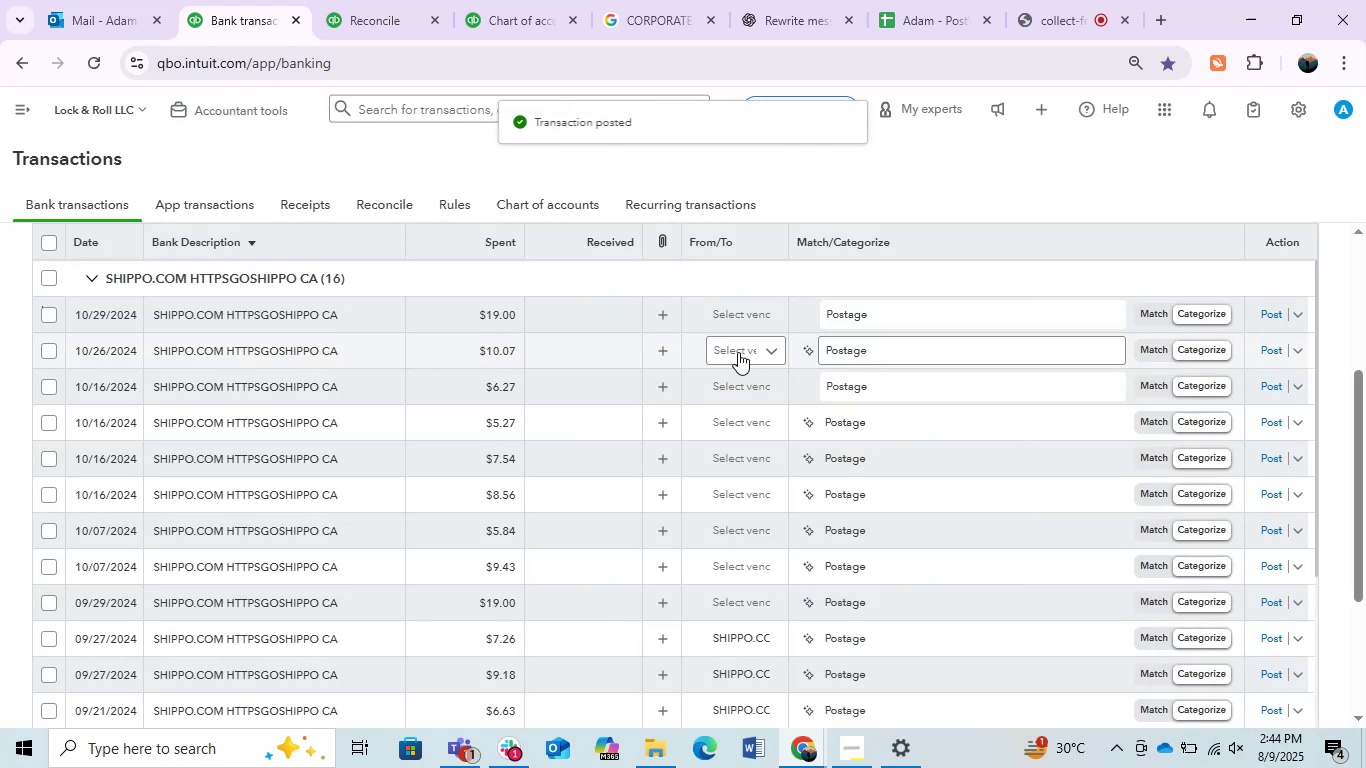 
left_click([747, 325])
 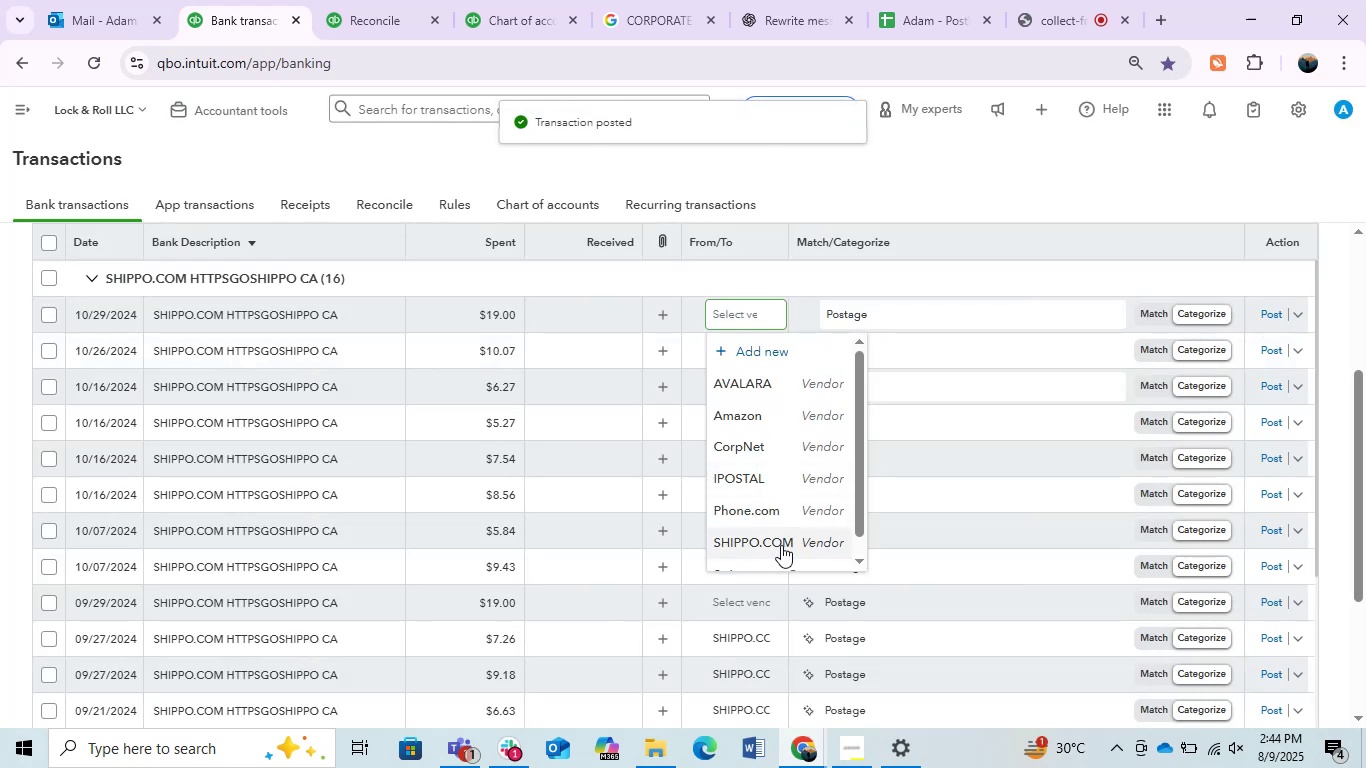 
left_click([774, 544])
 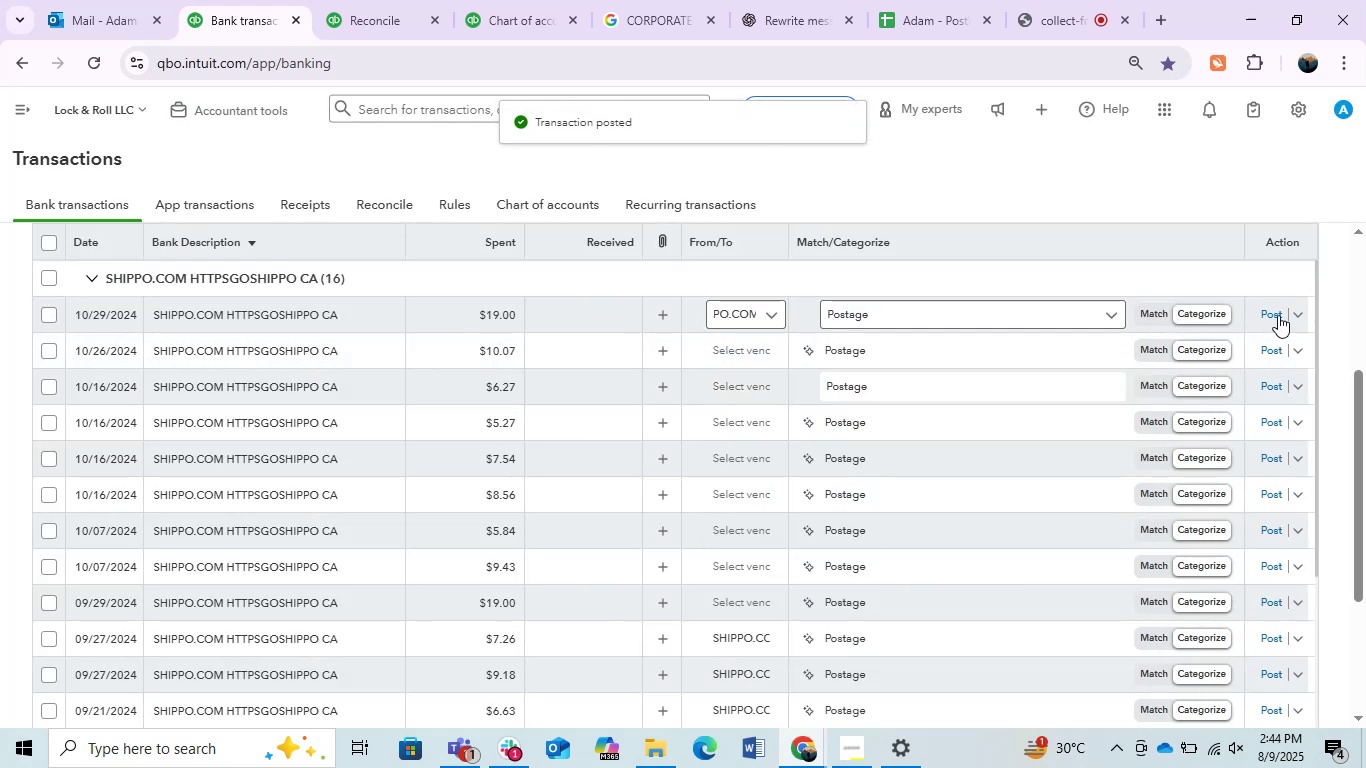 
left_click([1276, 313])
 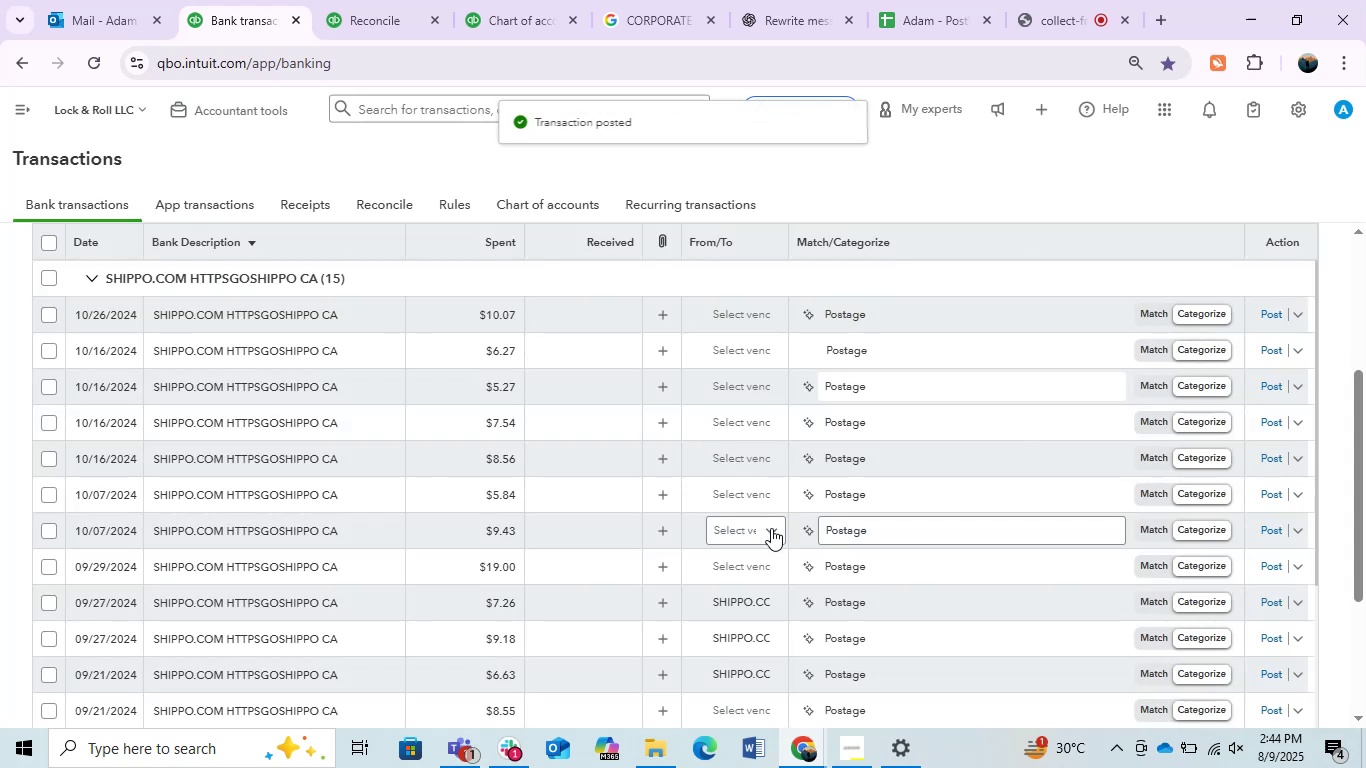 
left_click([760, 502])
 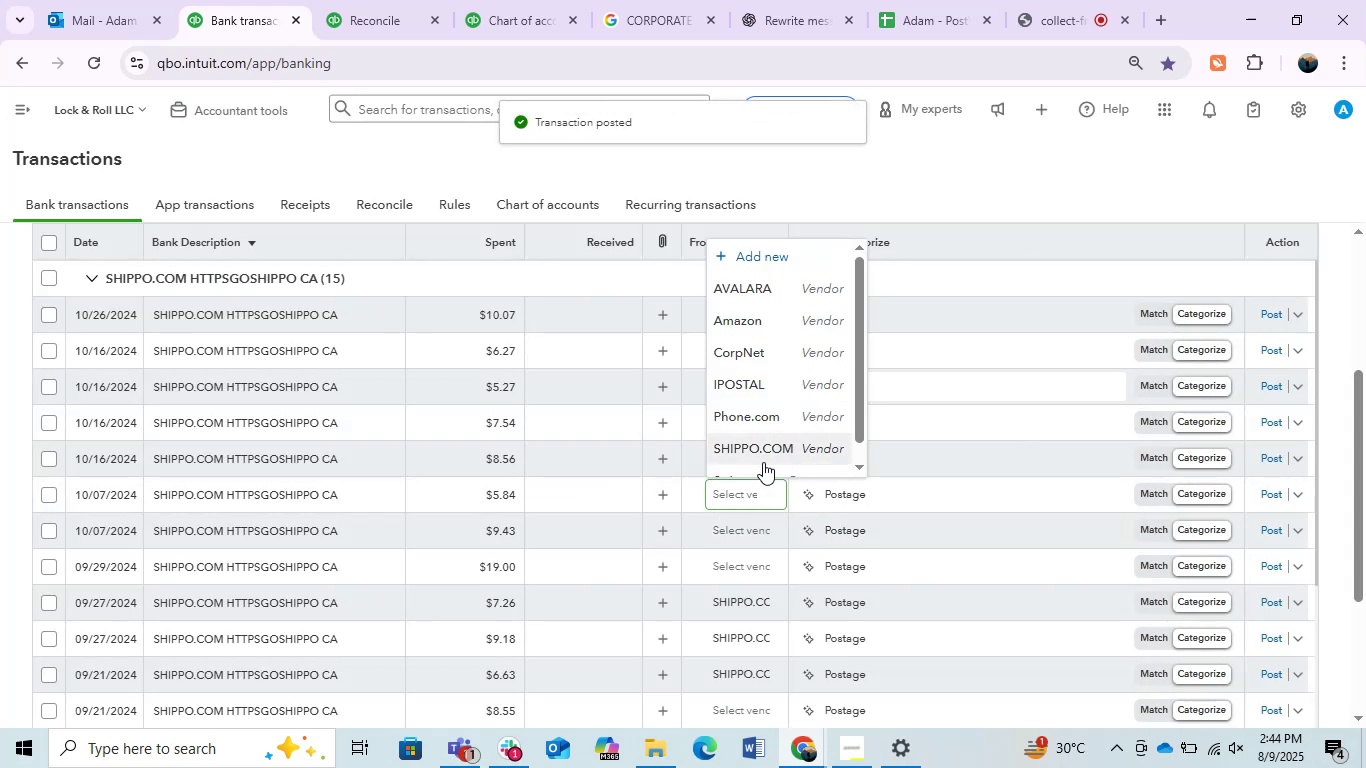 
left_click([754, 453])
 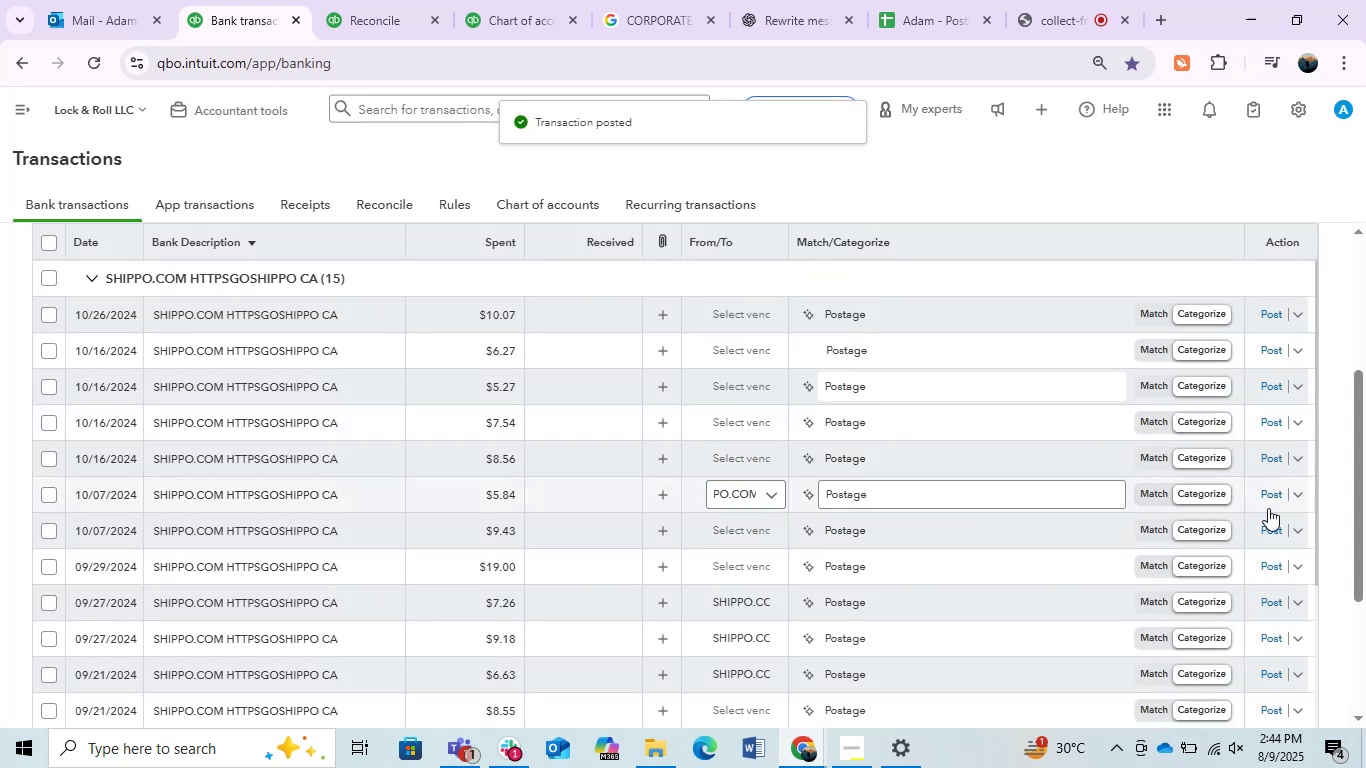 
left_click([1274, 495])
 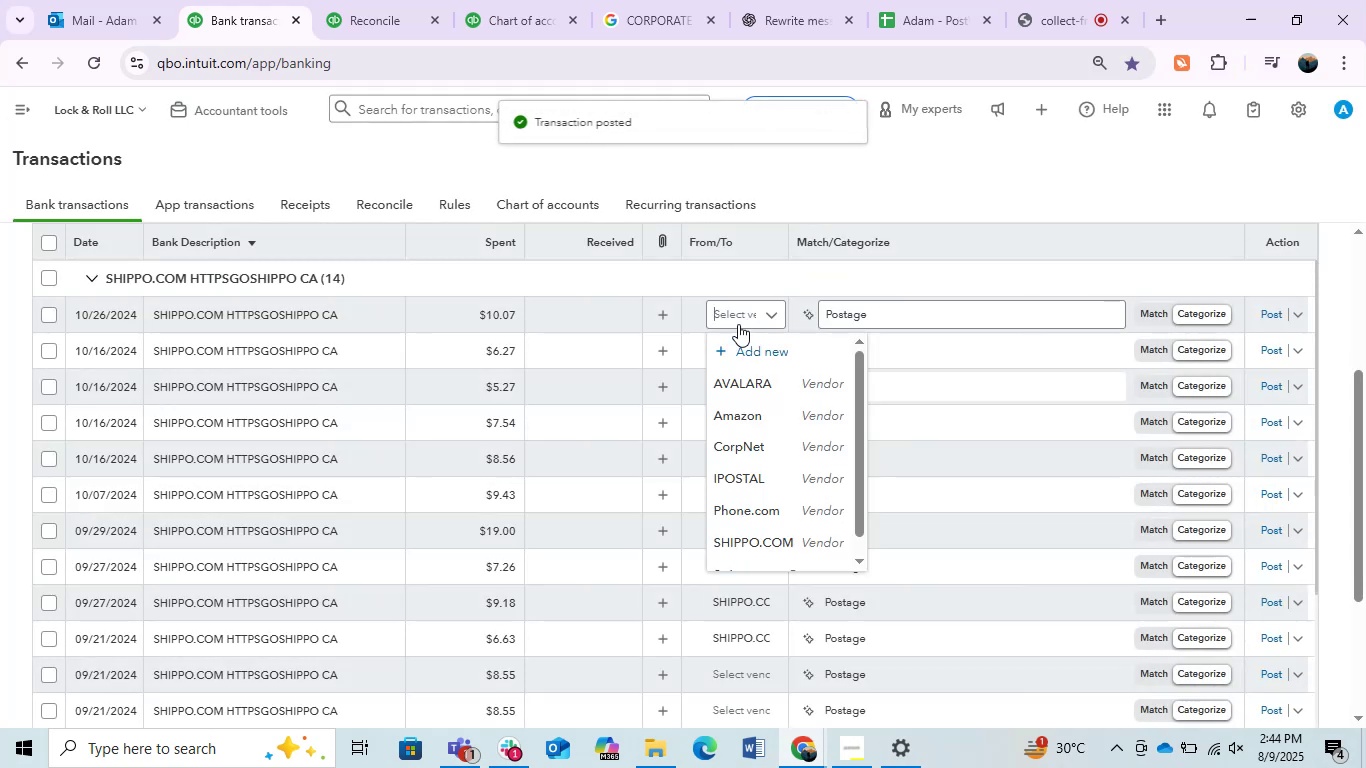 
left_click([763, 535])
 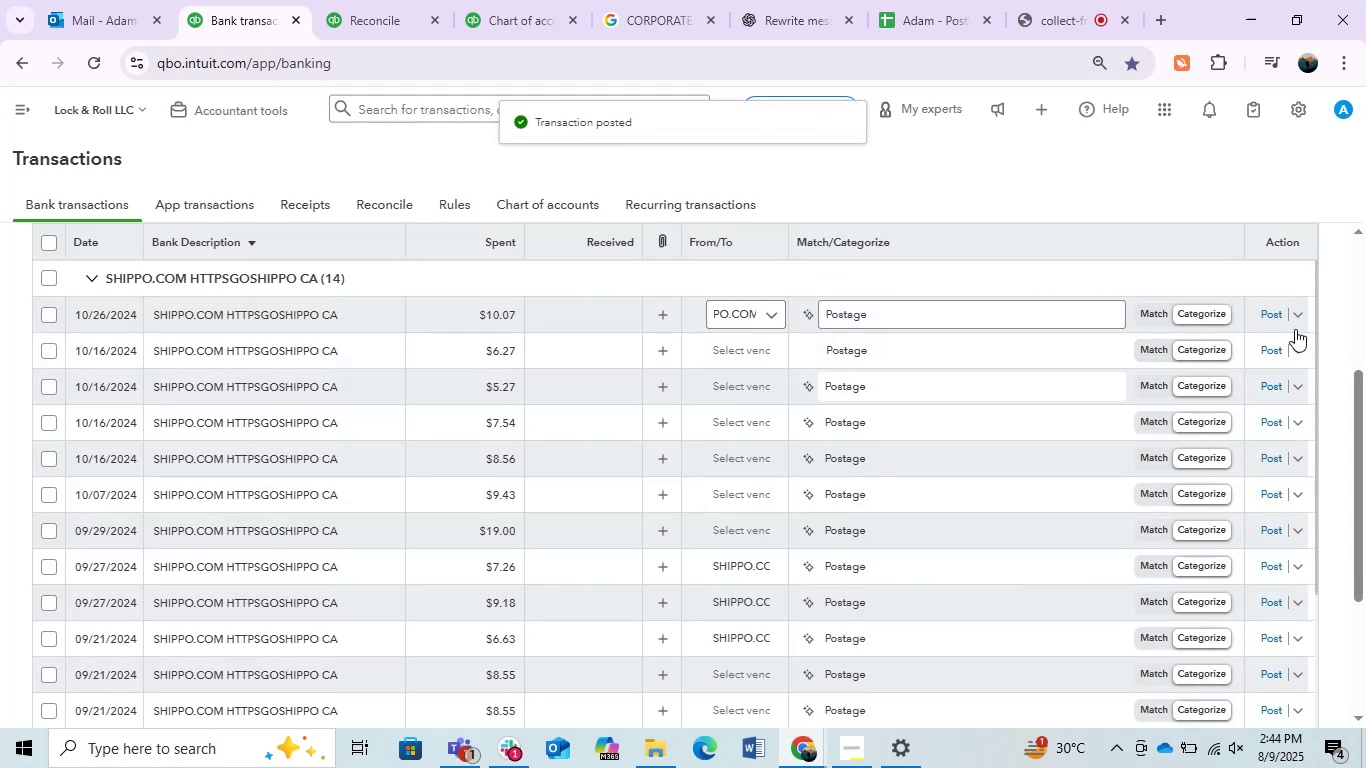 
left_click([1268, 316])
 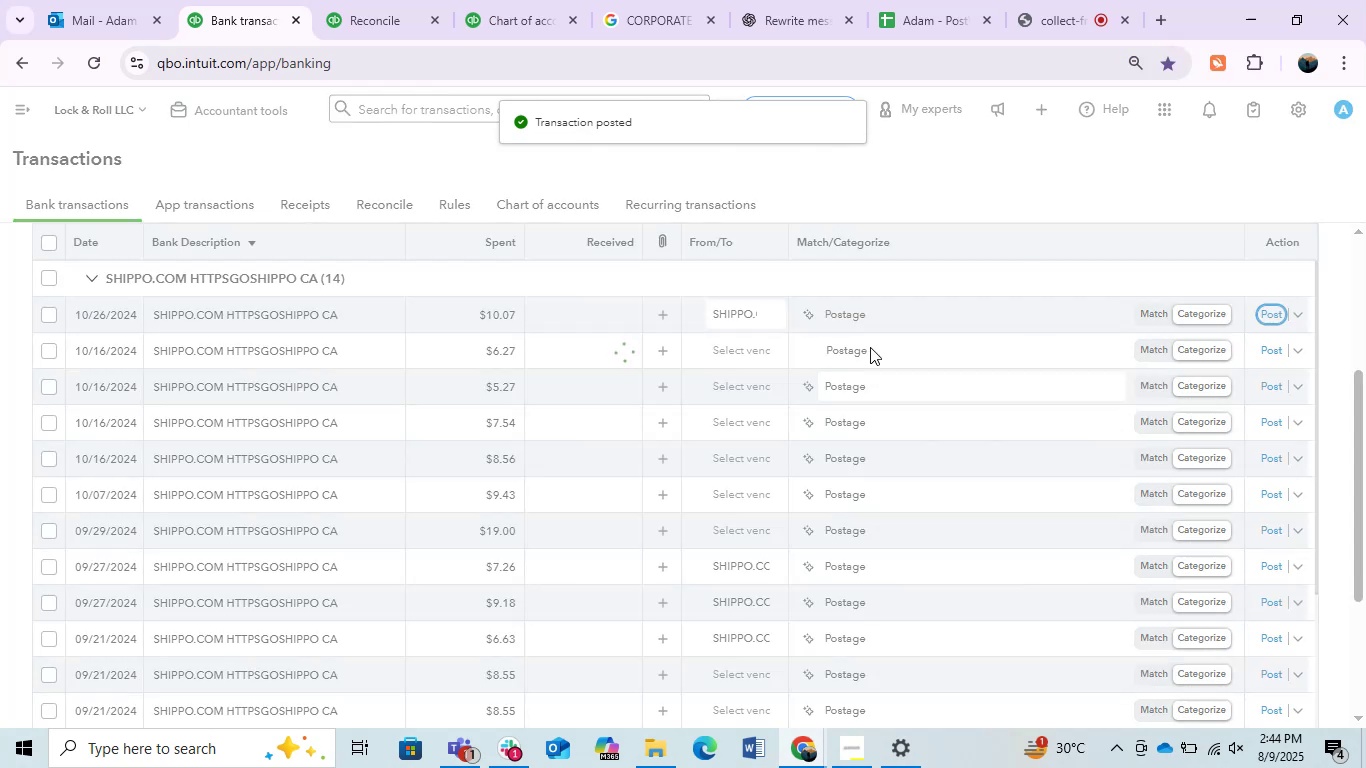 
mouse_move([746, 334])
 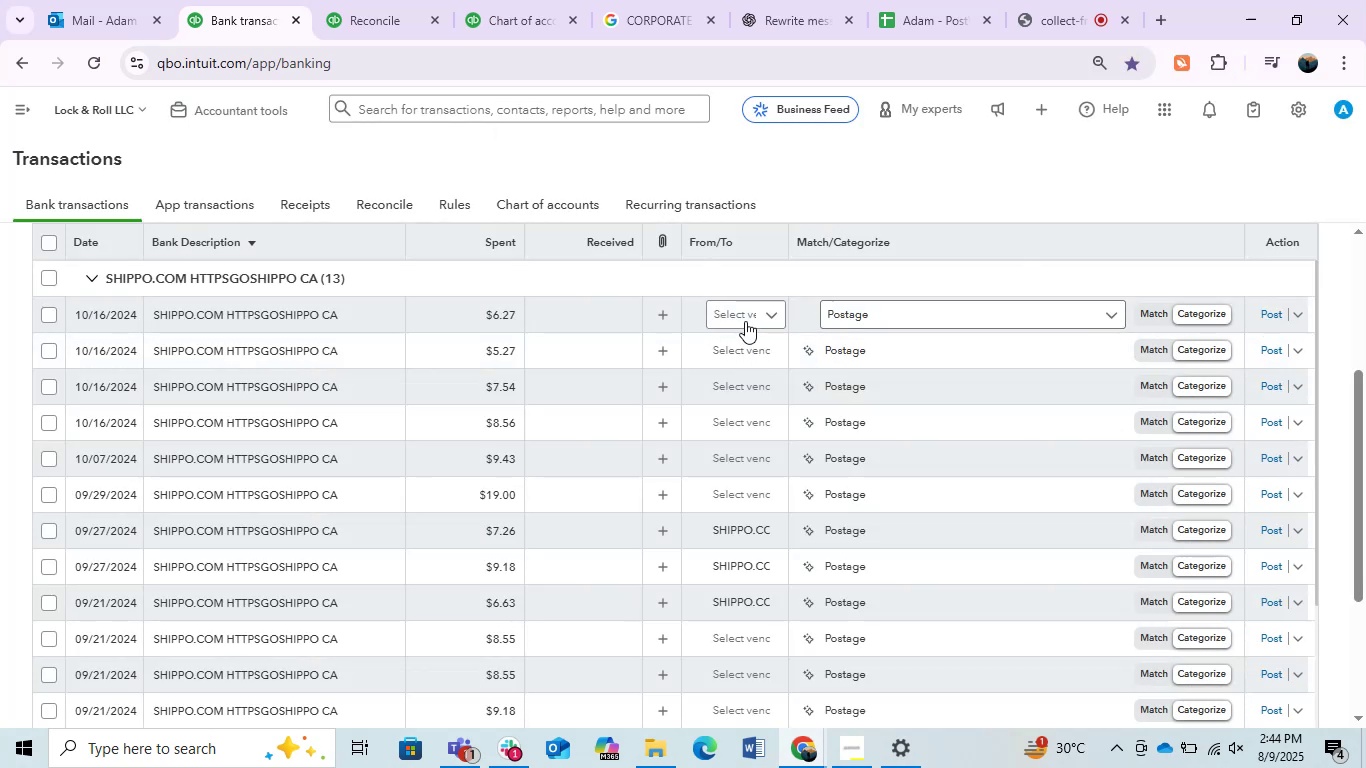 
left_click([745, 321])
 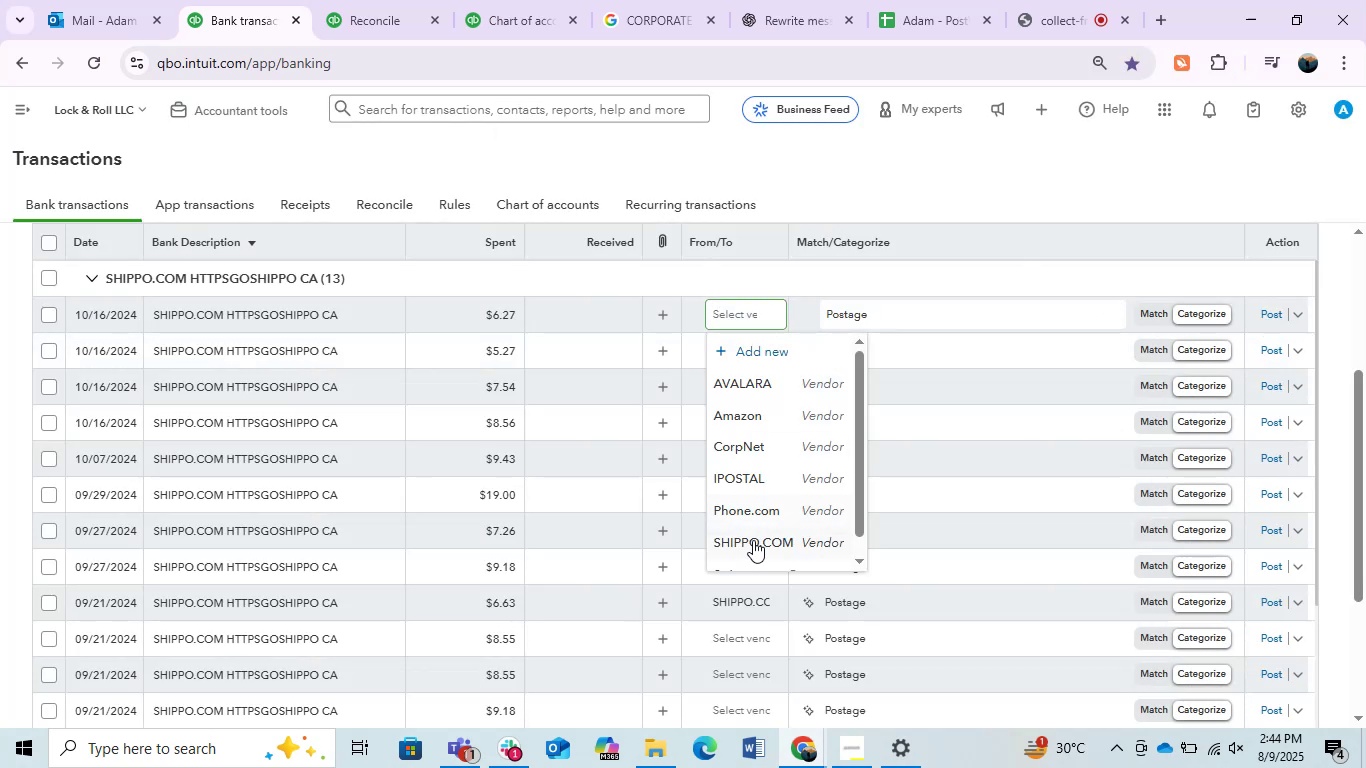 
left_click([753, 540])
 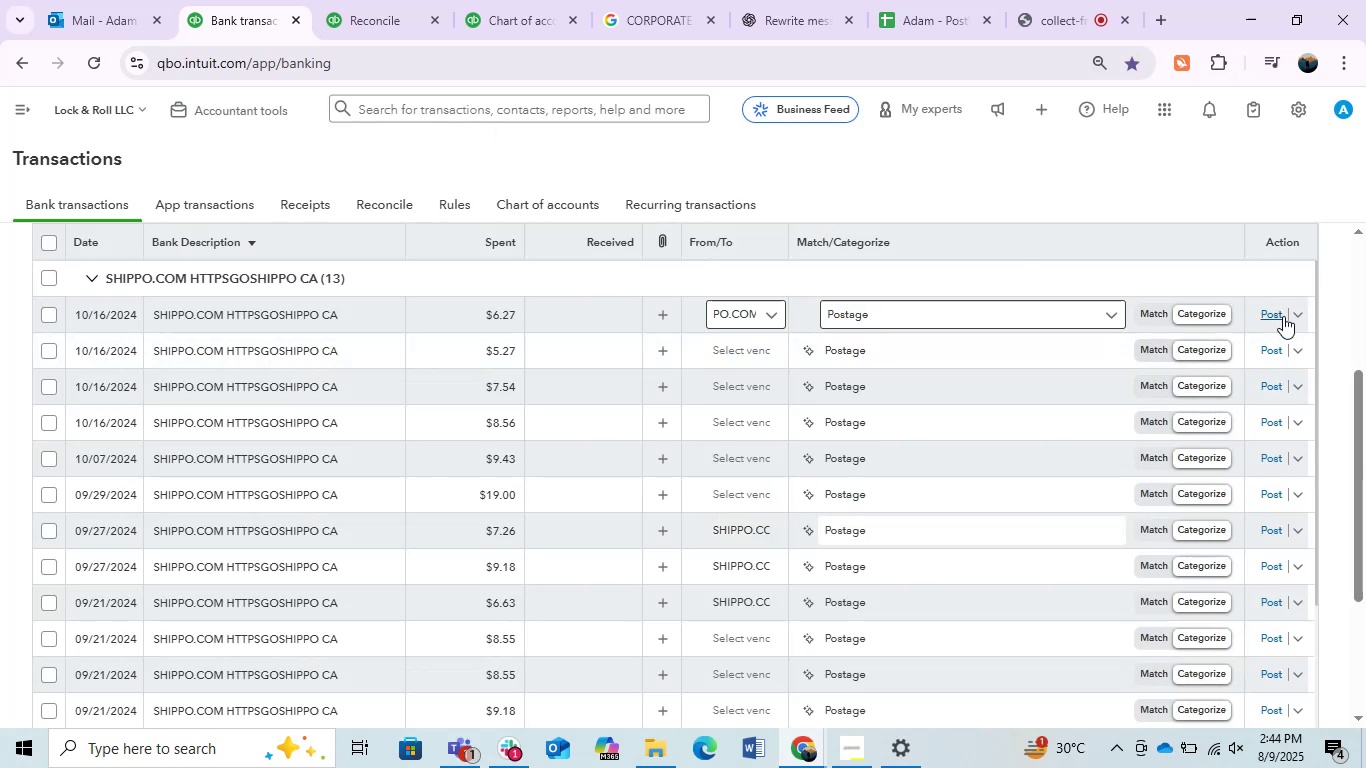 
left_click([1283, 316])
 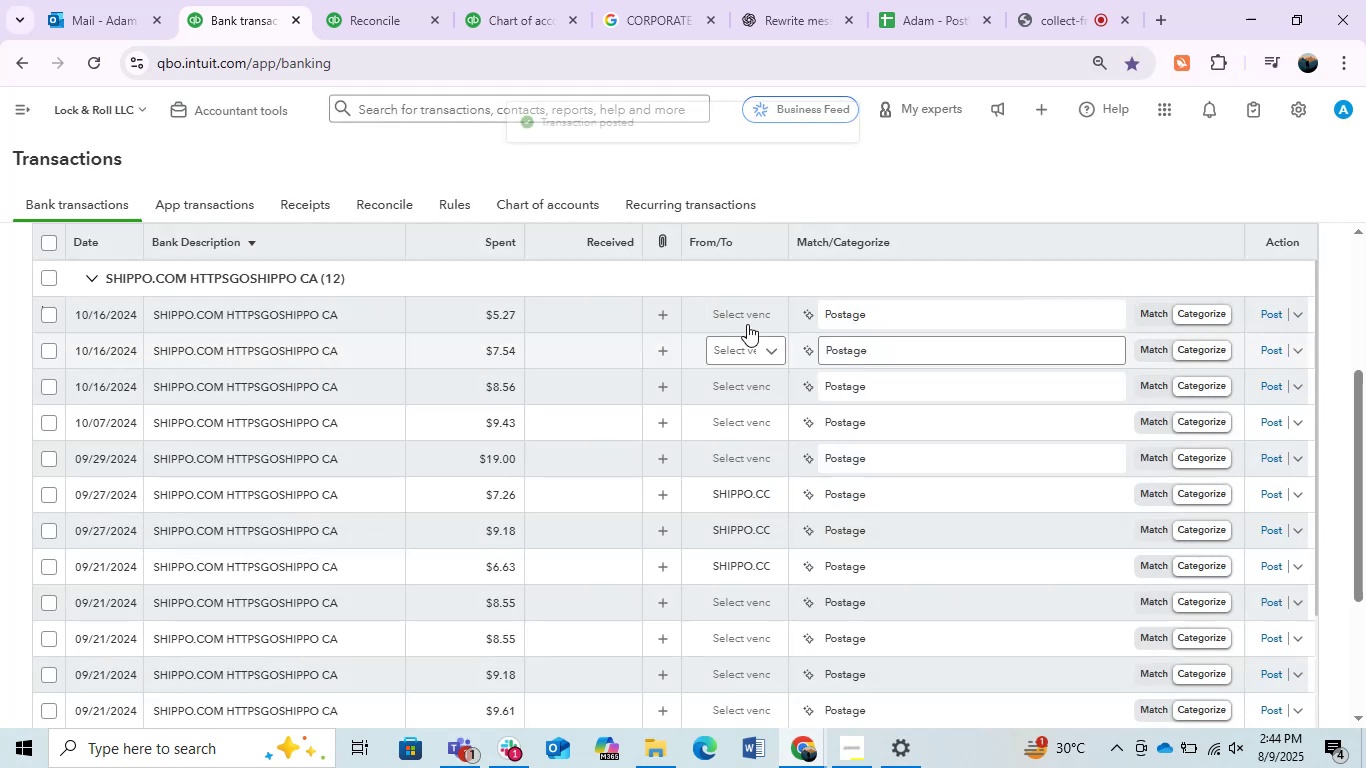 
left_click([744, 322])
 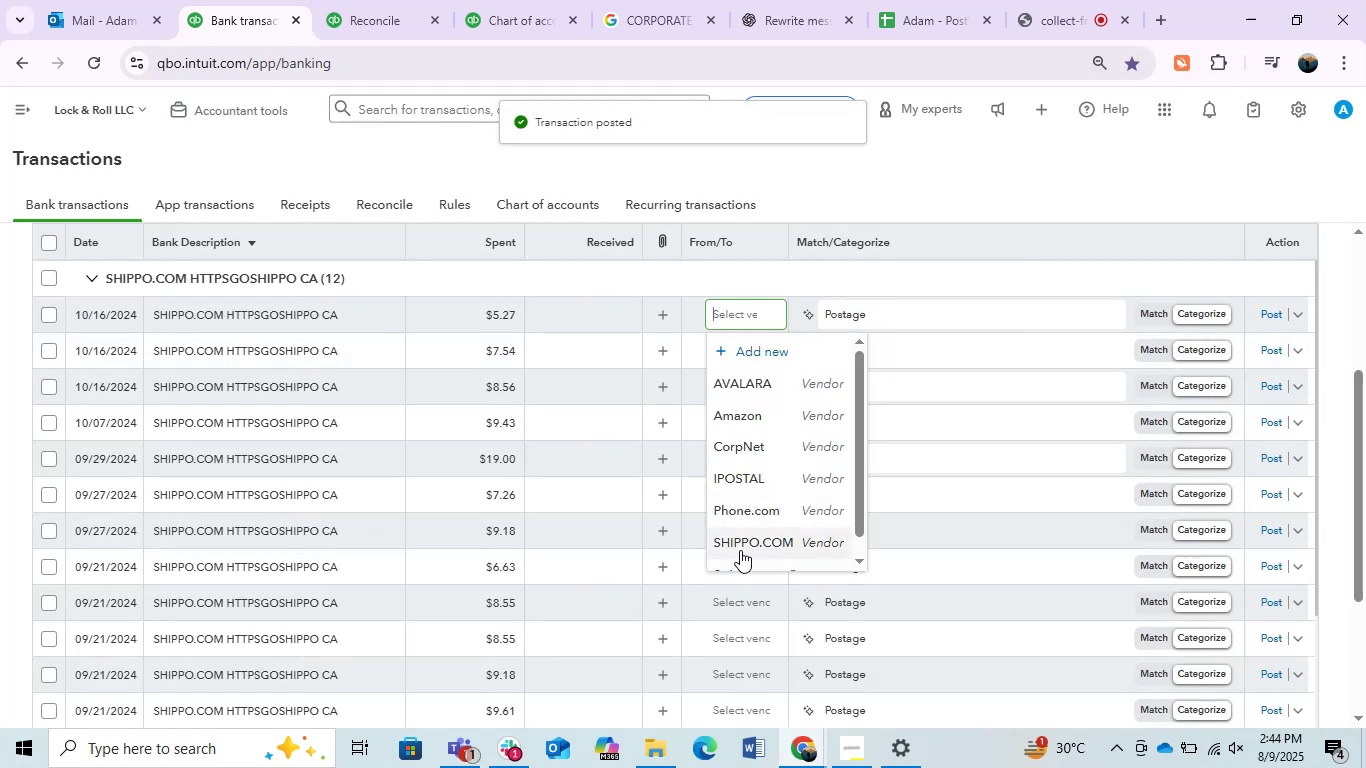 
left_click([739, 548])
 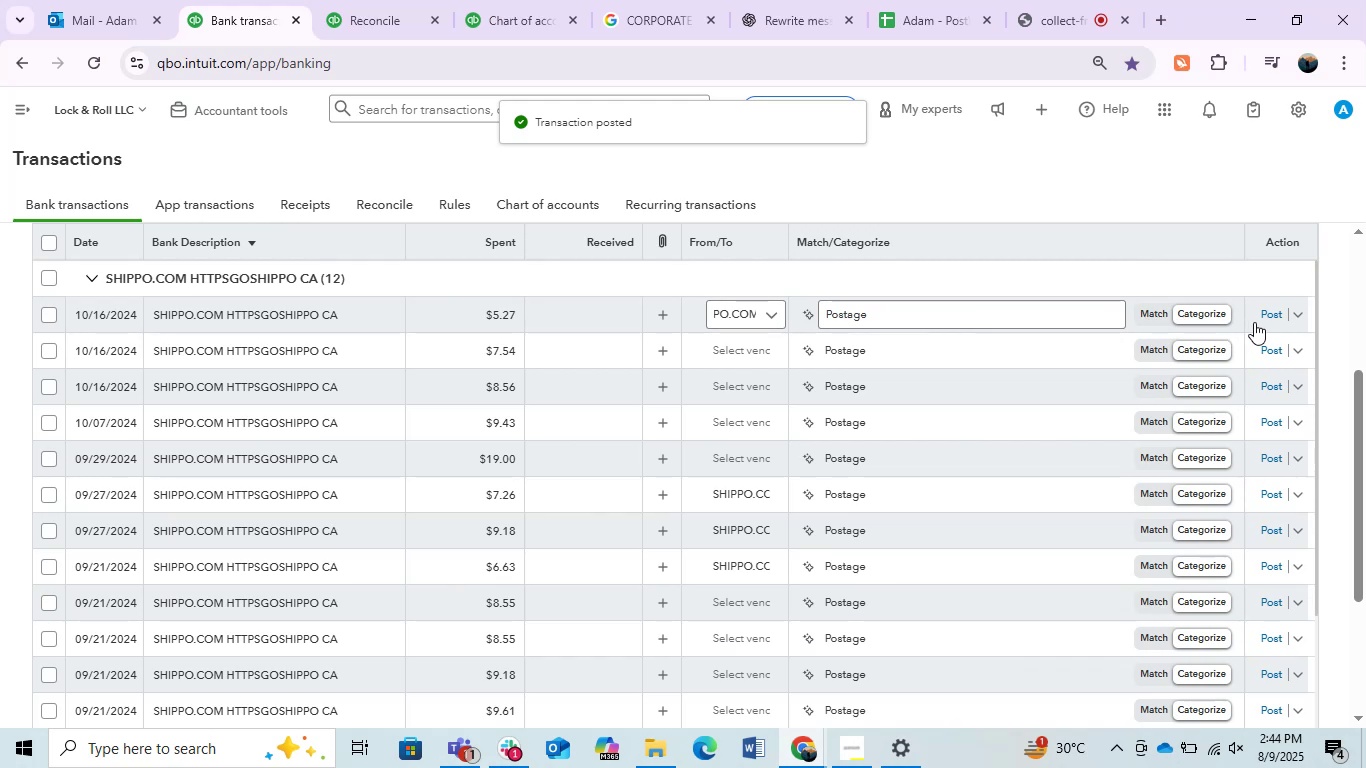 
left_click([1266, 318])
 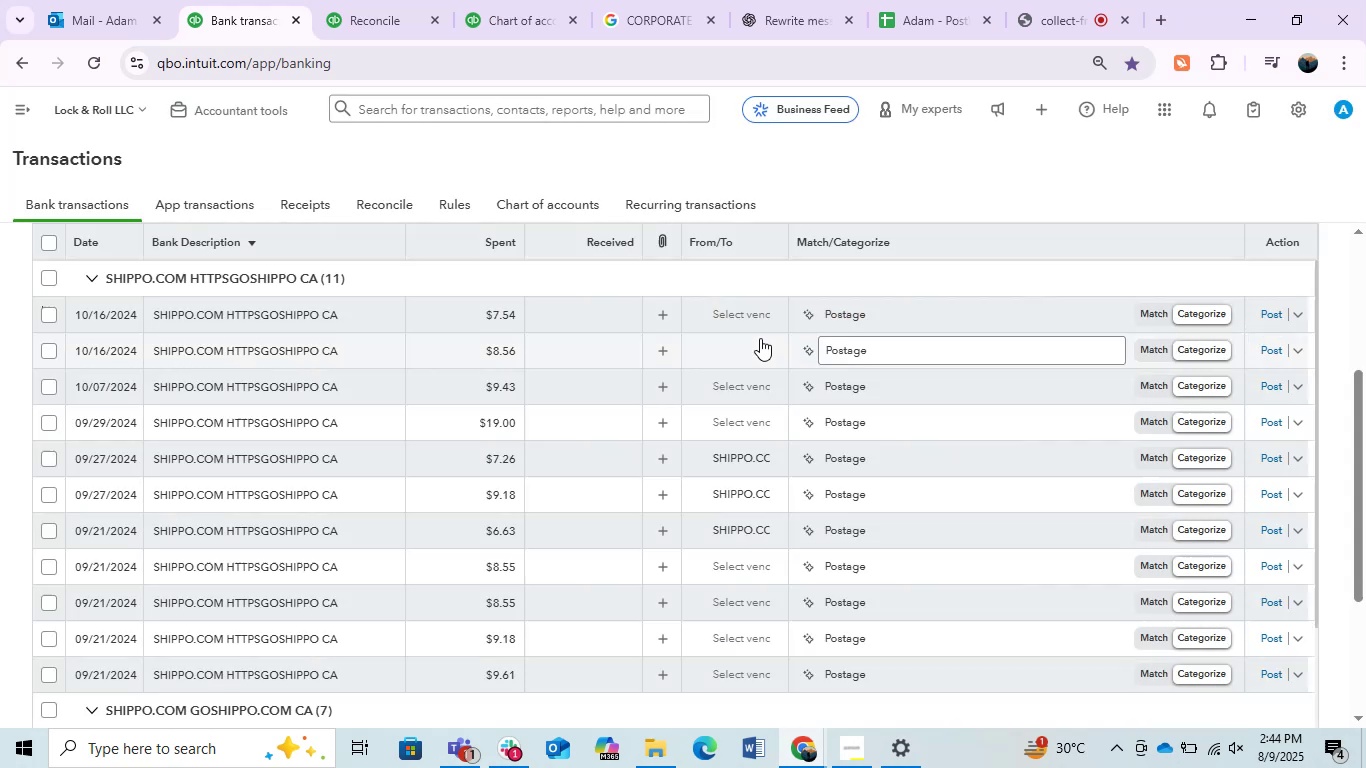 
left_click([752, 316])
 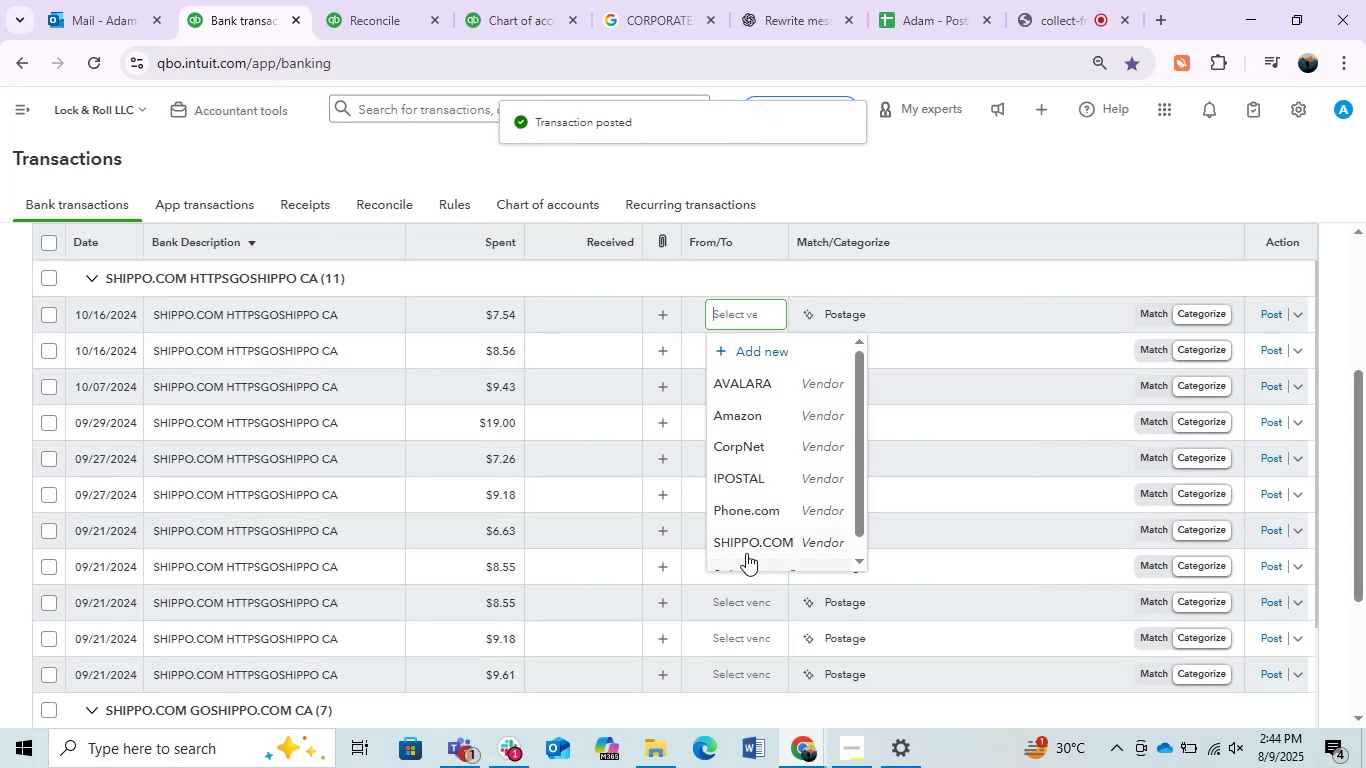 
left_click([736, 545])
 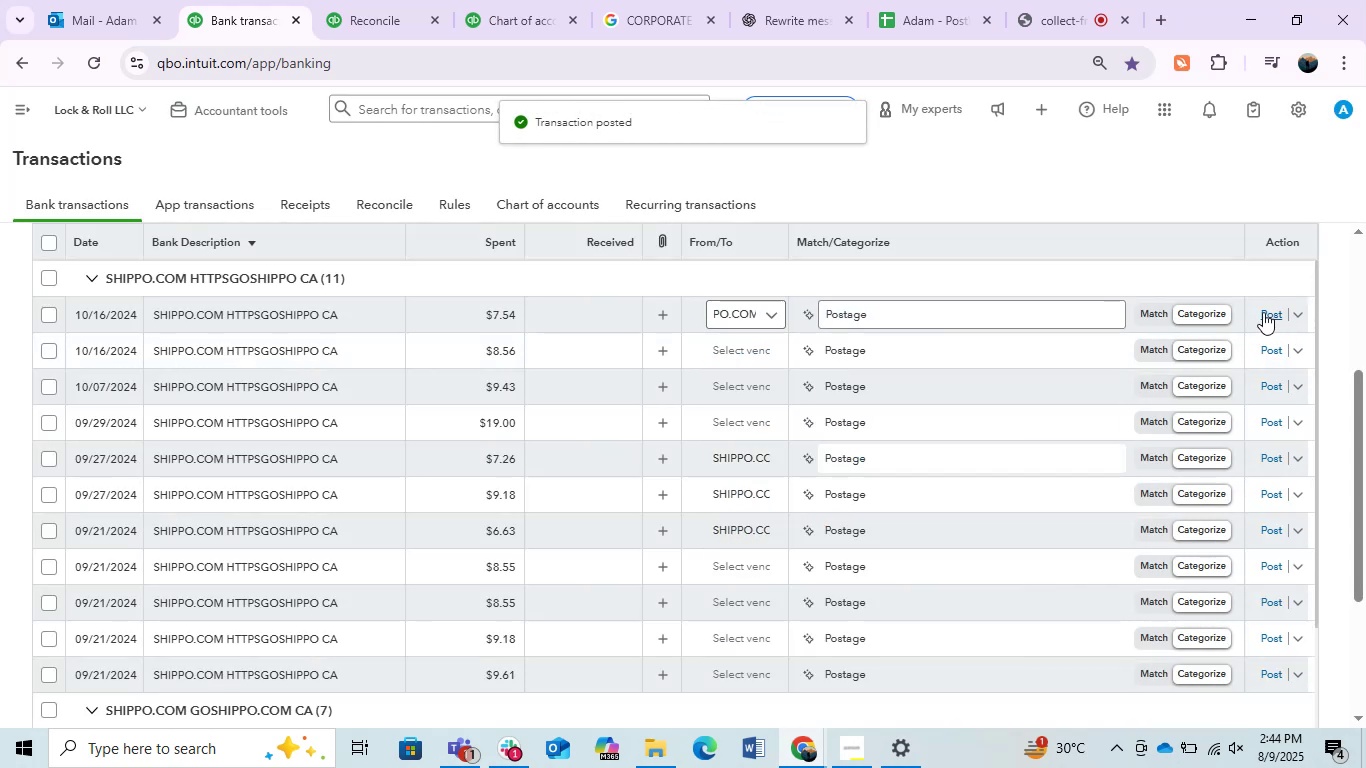 
left_click([1258, 311])
 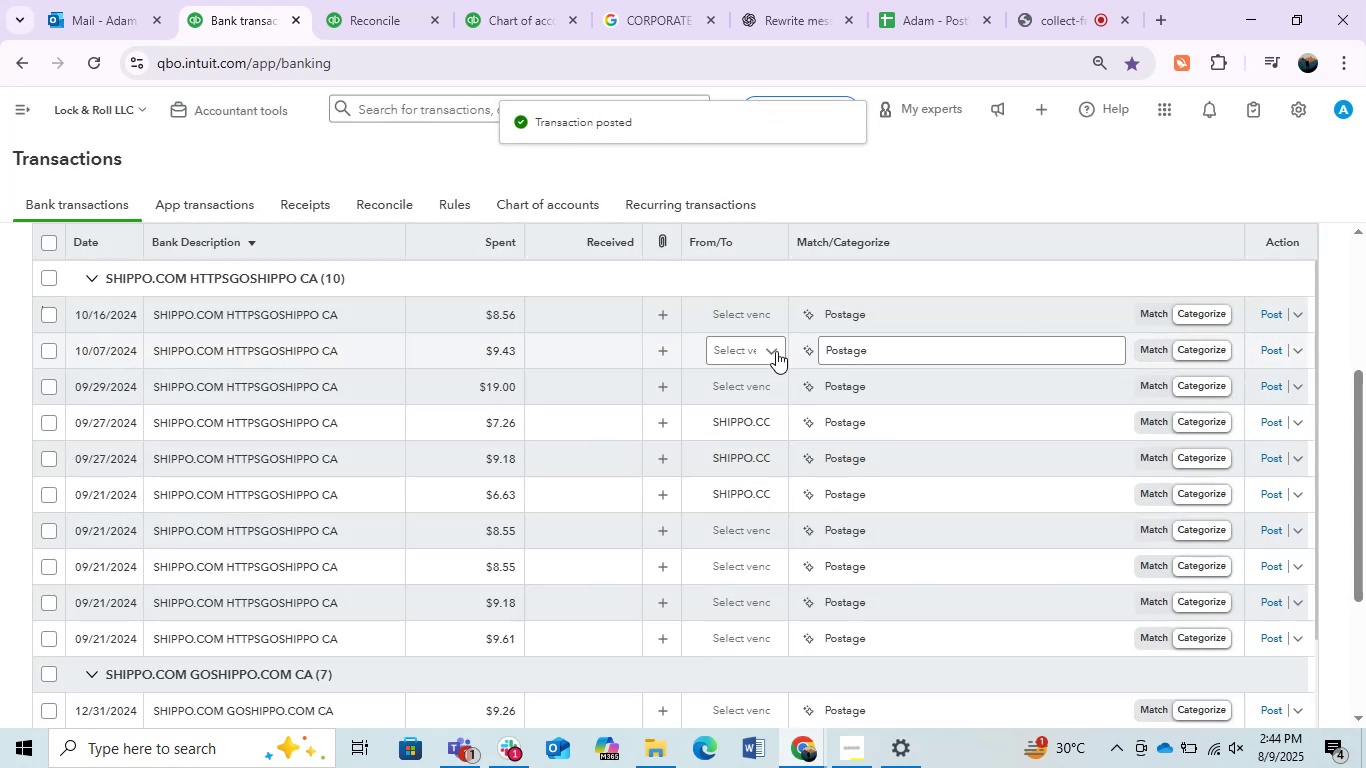 
left_click([748, 314])
 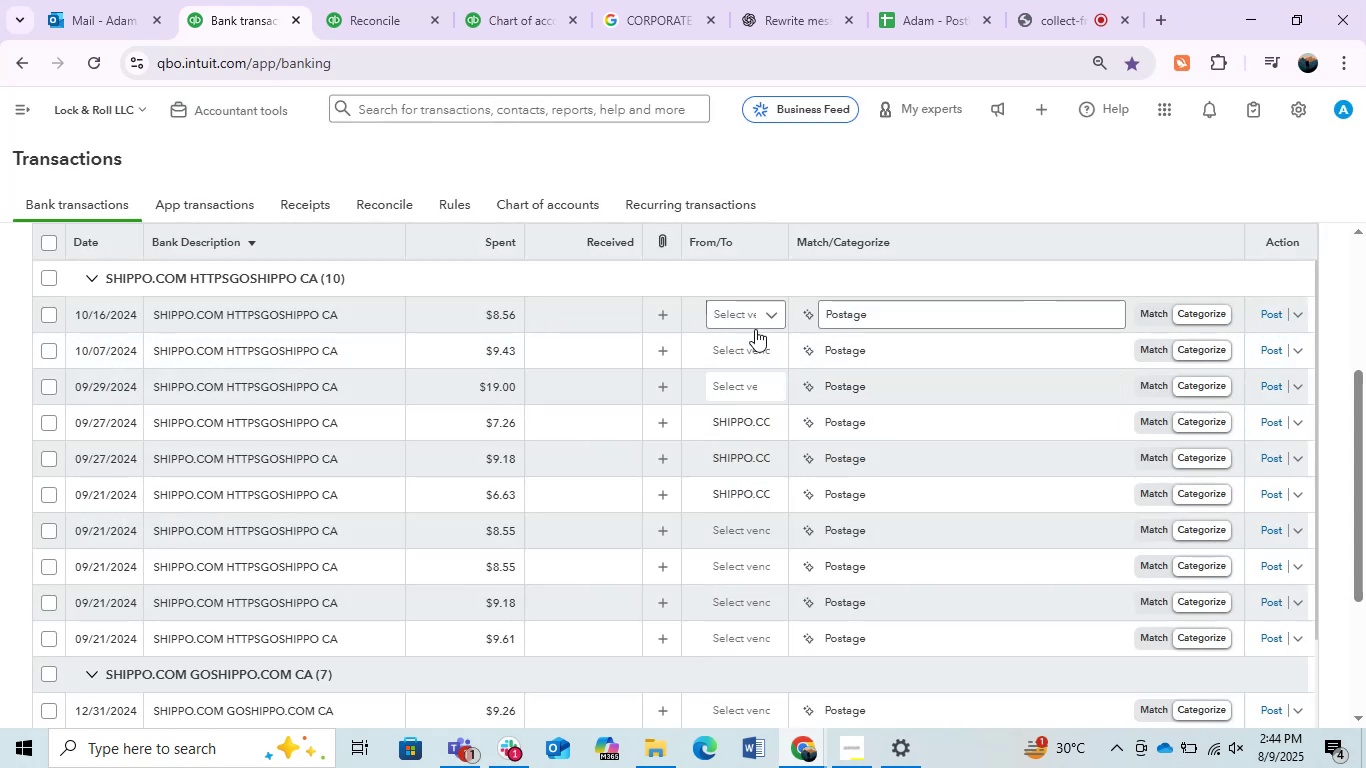 
left_click([770, 313])
 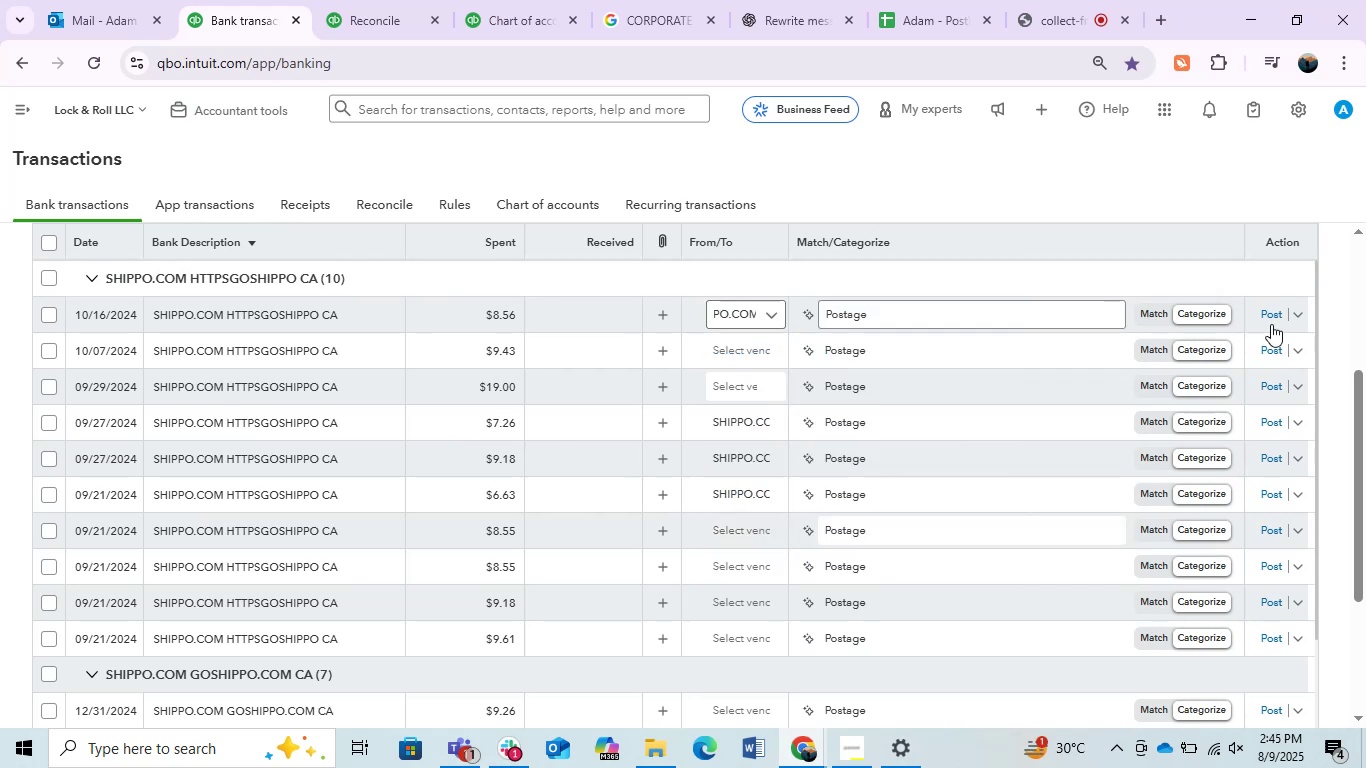 
left_click([1271, 319])
 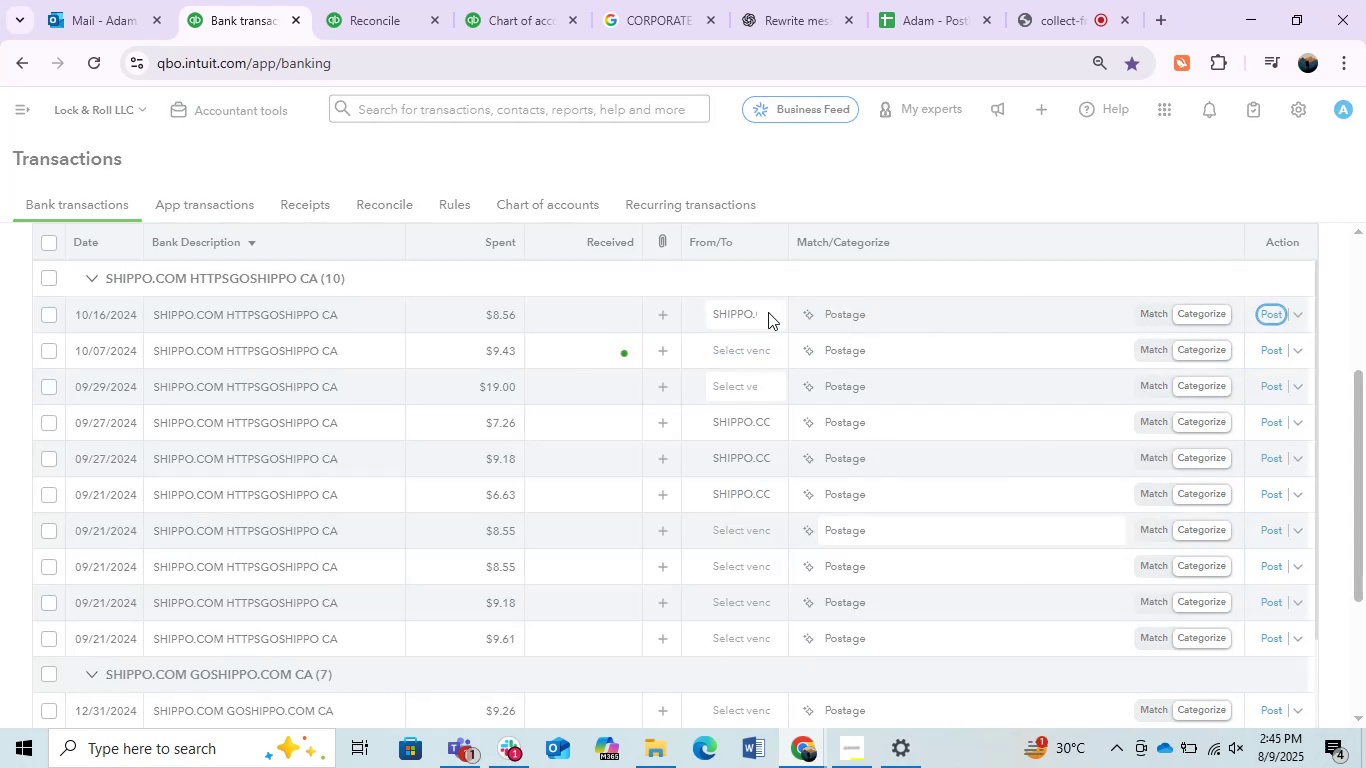 
left_click([768, 312])
 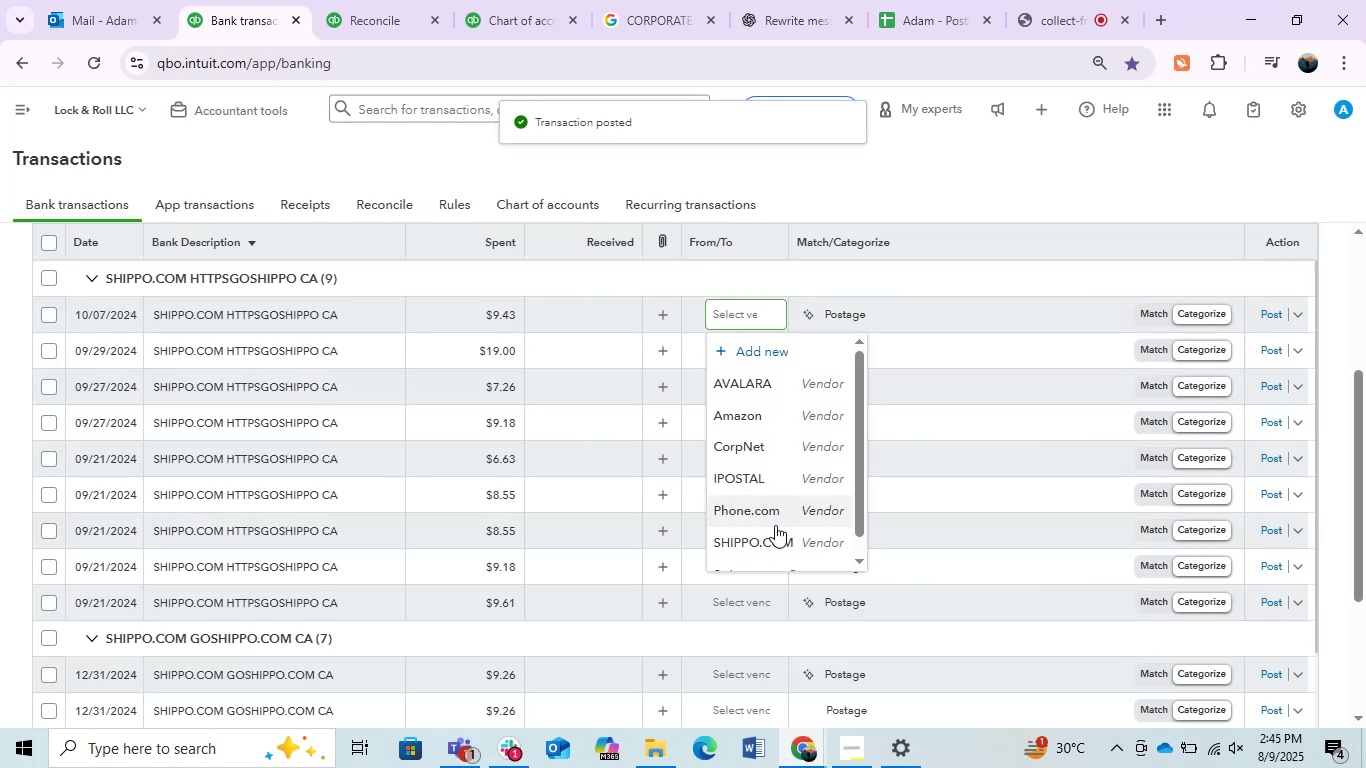 
left_click_drag(start_coordinate=[754, 540], to_coordinate=[755, 534])
 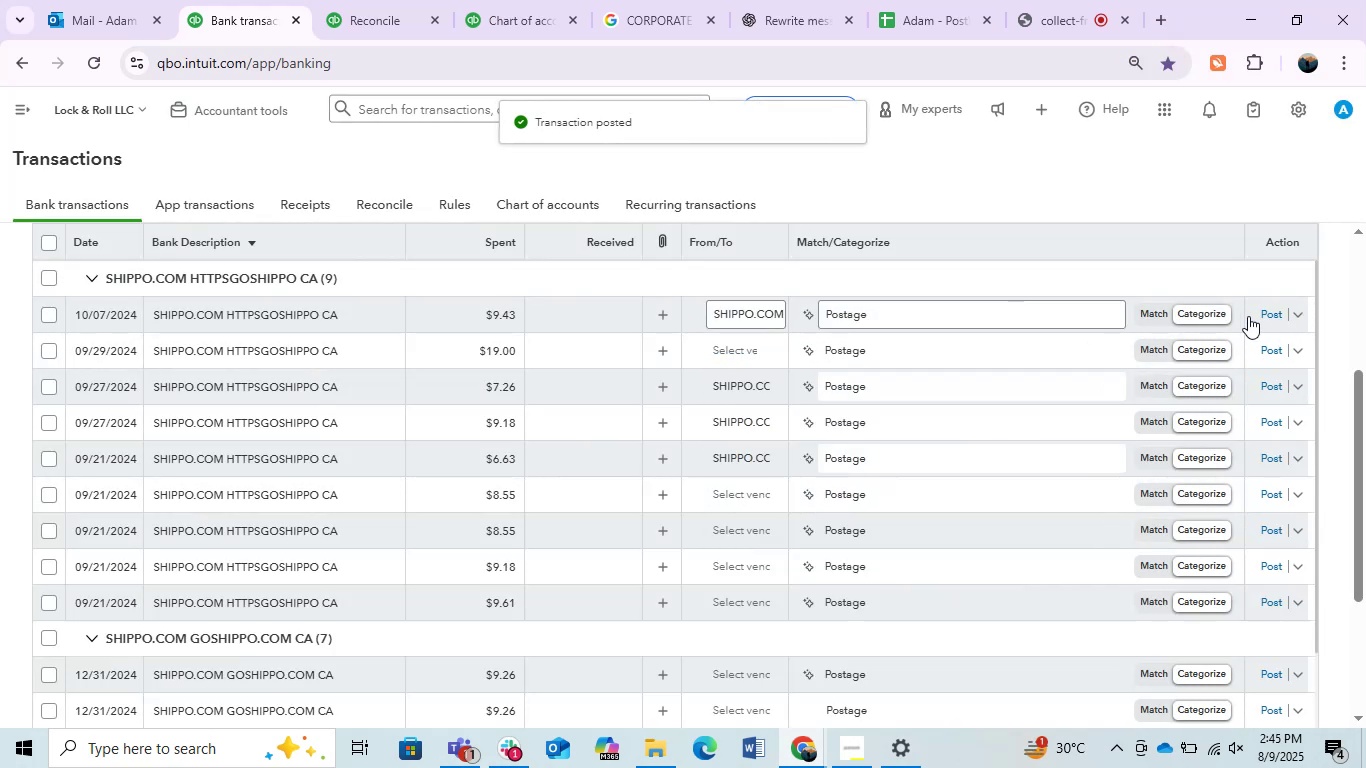 
left_click([1271, 314])
 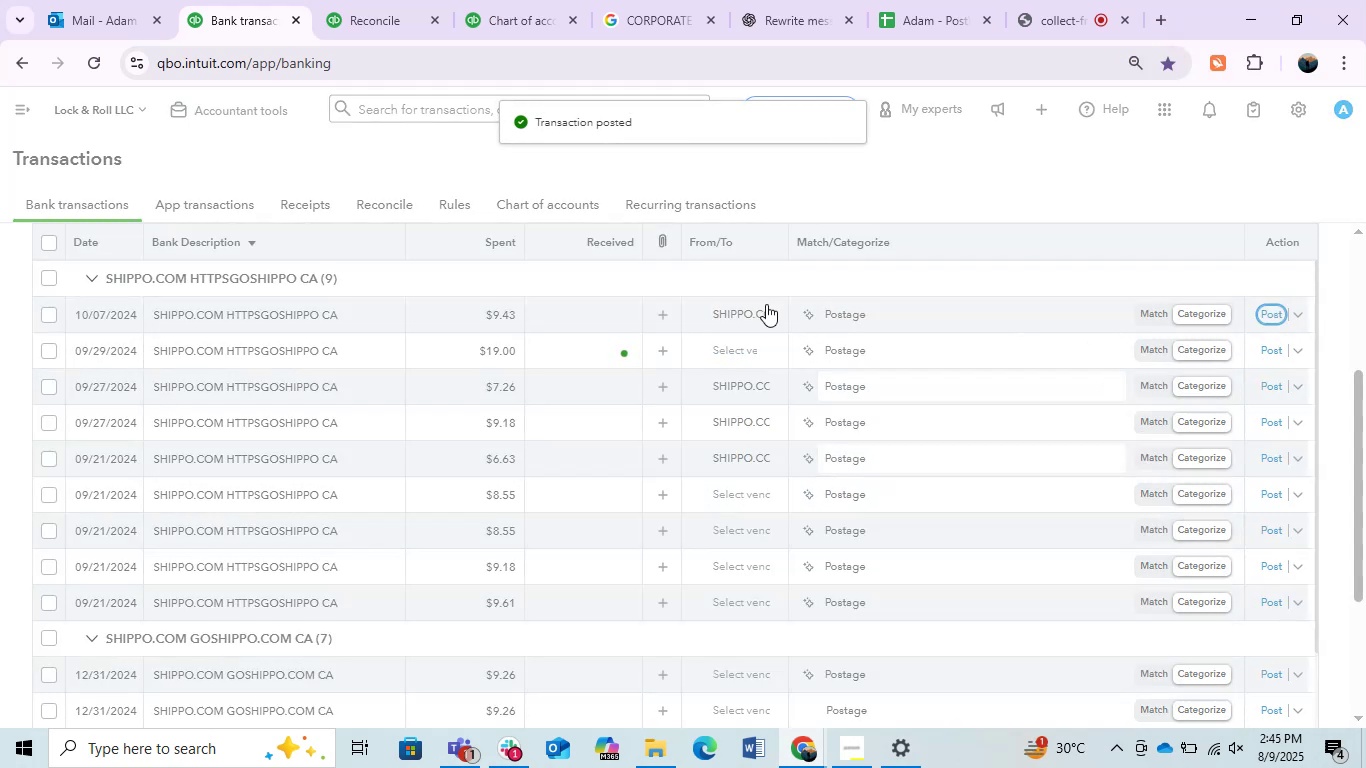 
left_click([770, 316])
 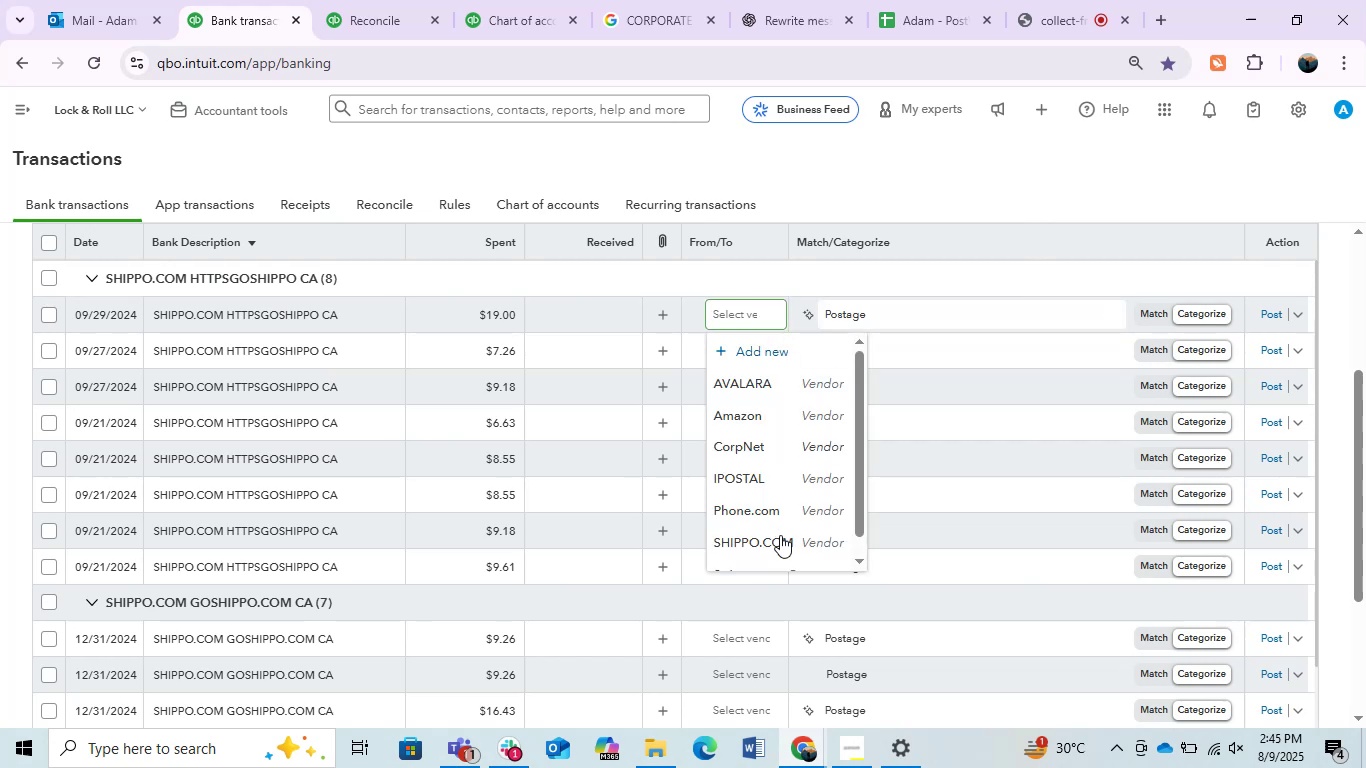 
left_click([777, 543])
 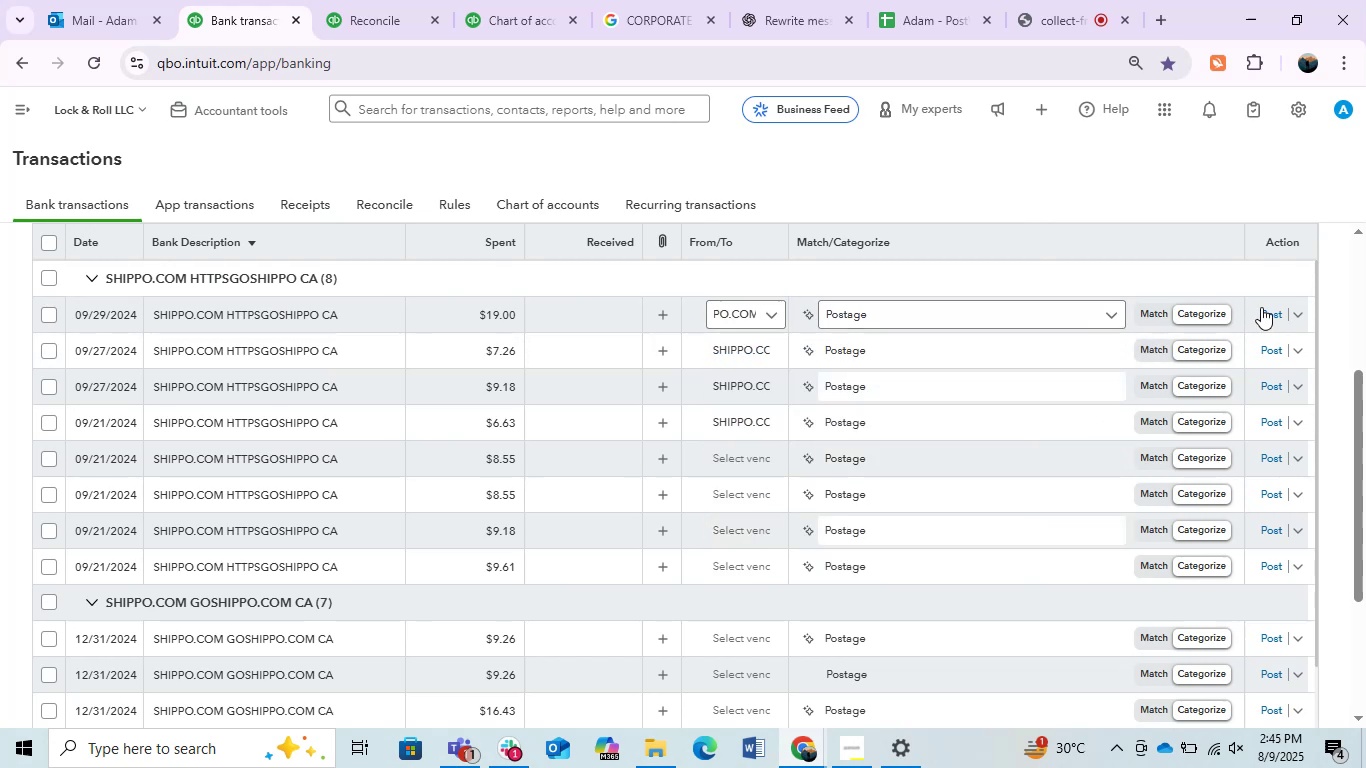 
left_click([1266, 312])
 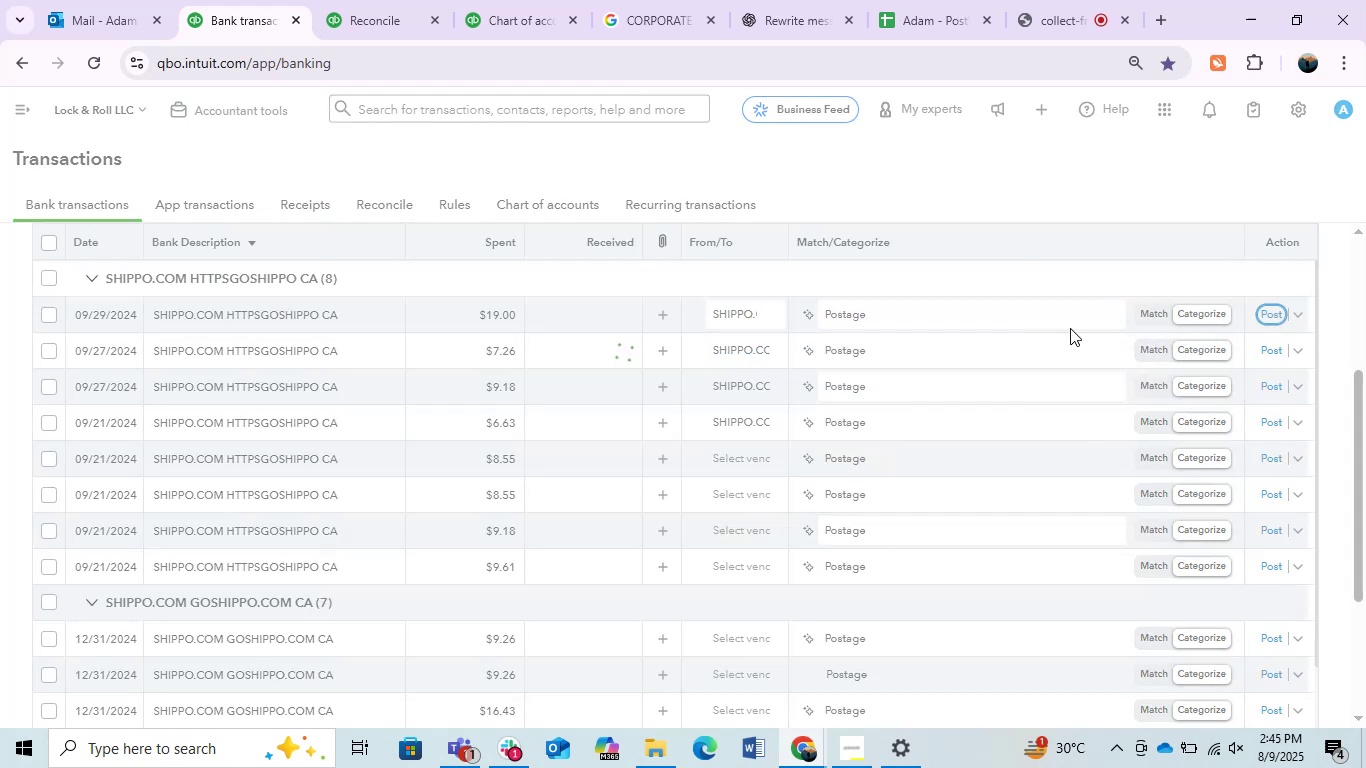 
mouse_move([686, 353])
 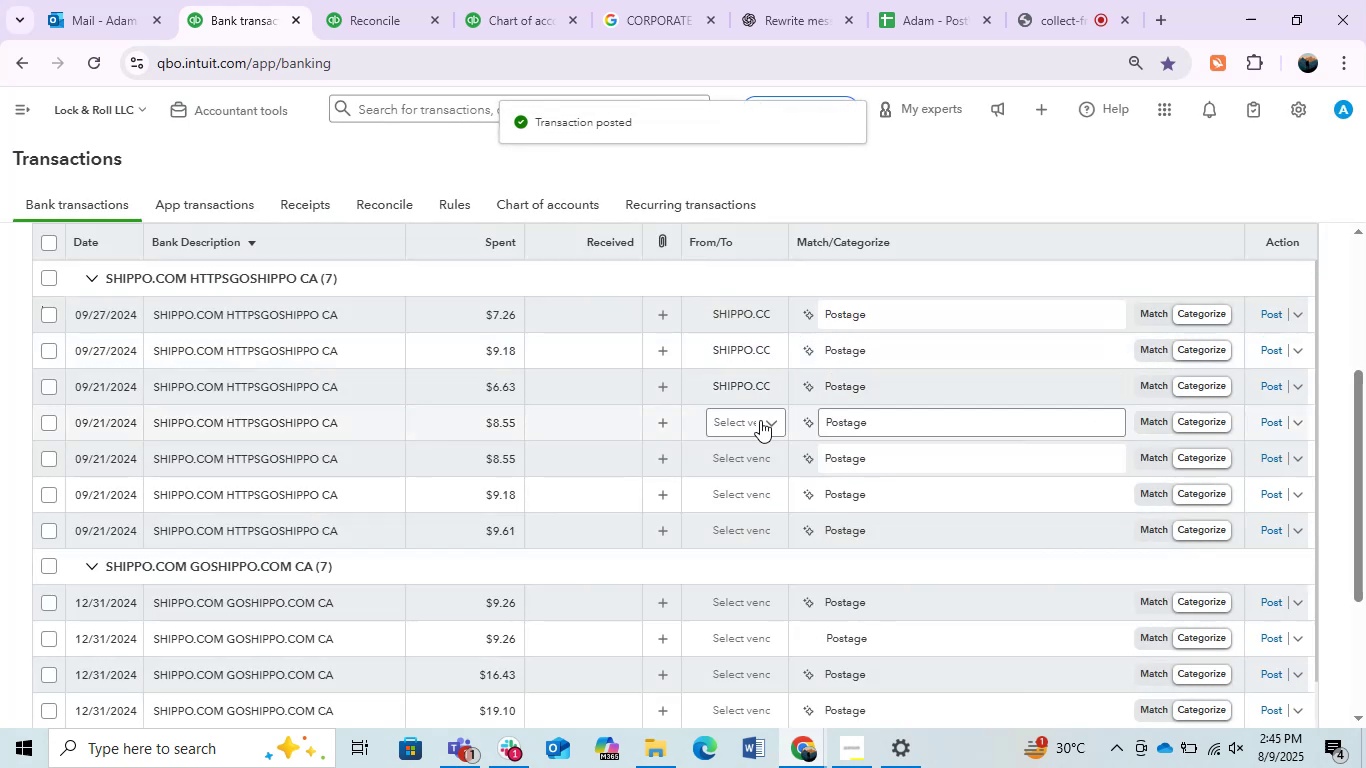 
left_click([760, 420])
 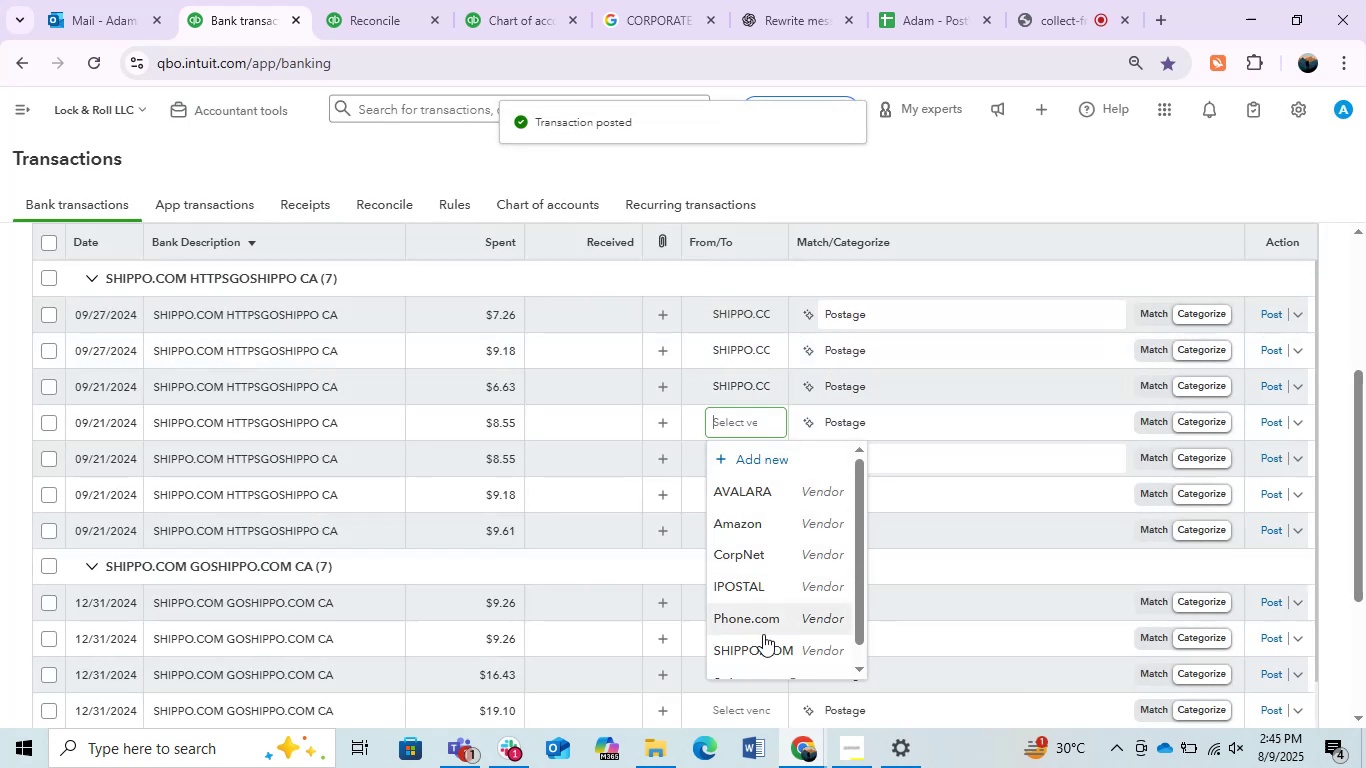 
left_click([757, 638])
 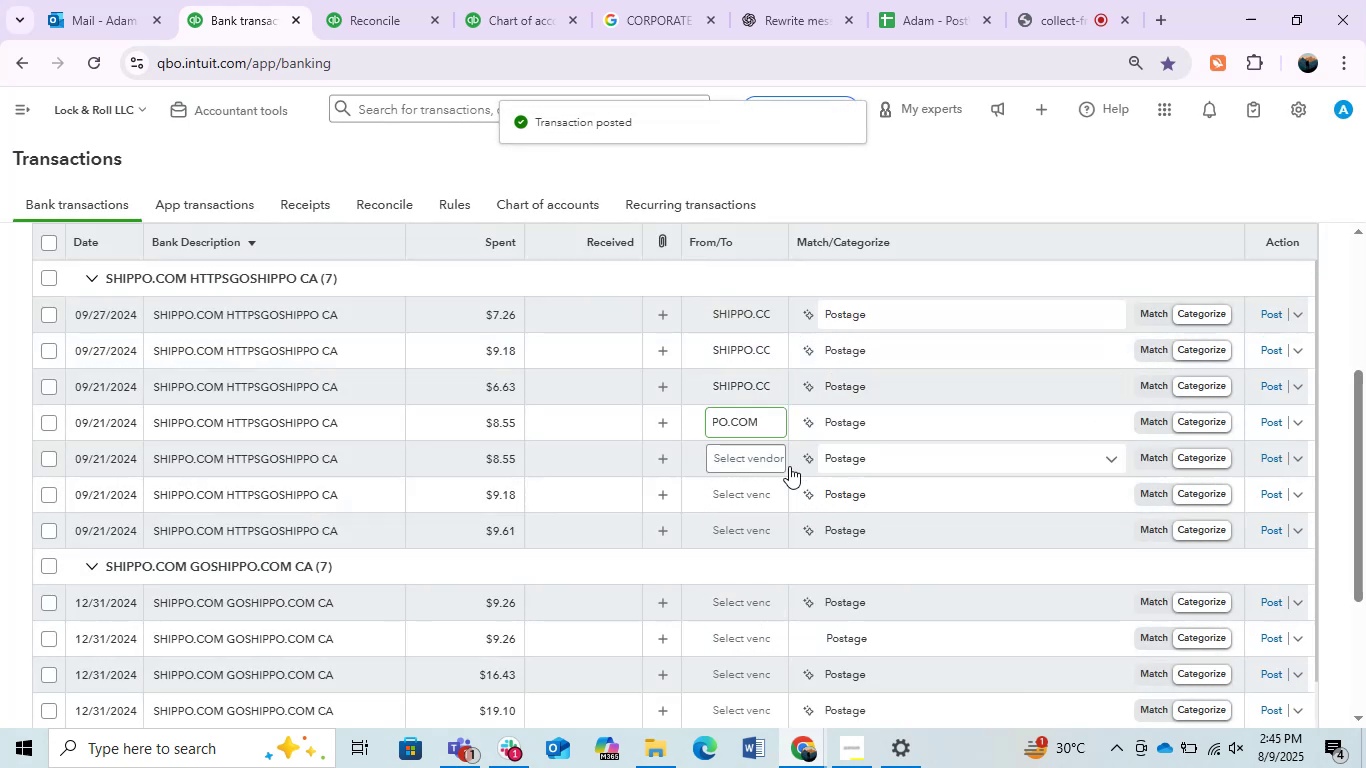 
left_click([758, 453])
 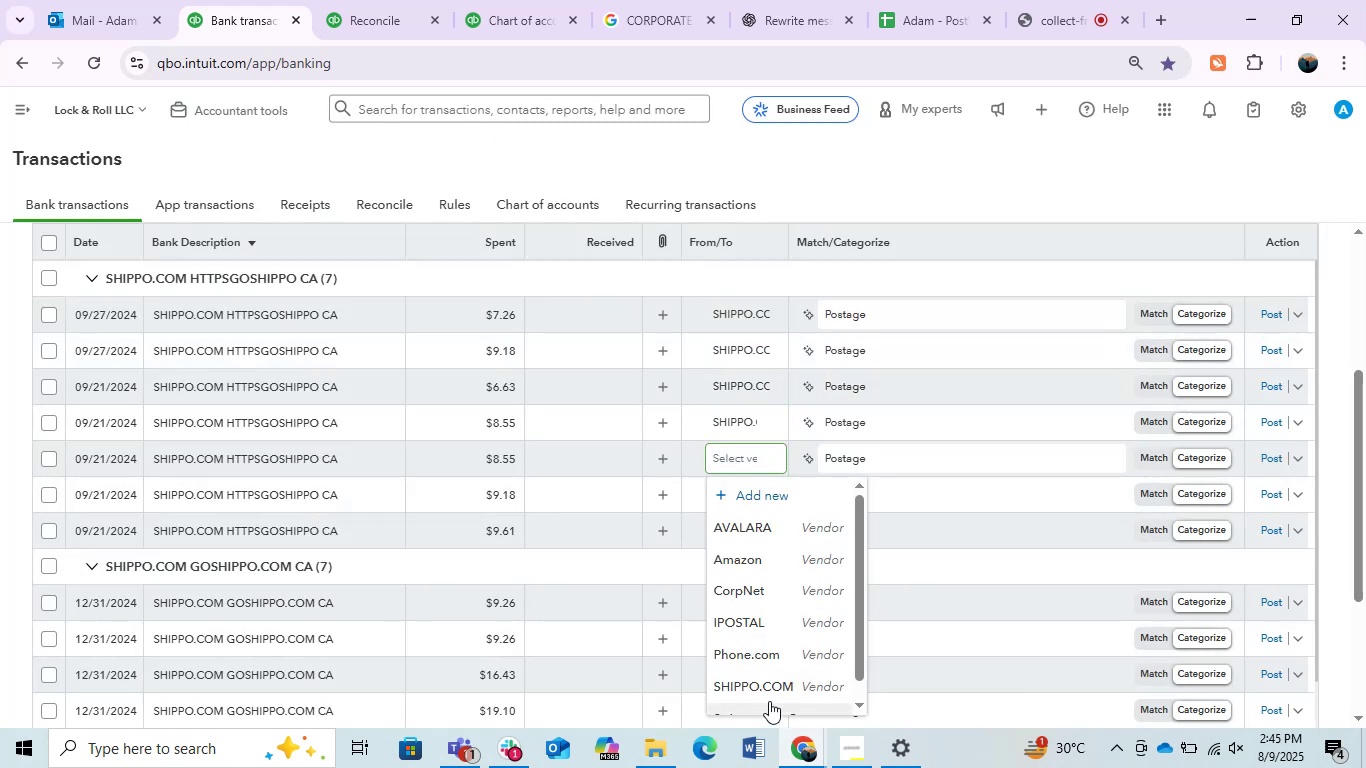 
left_click([754, 685])
 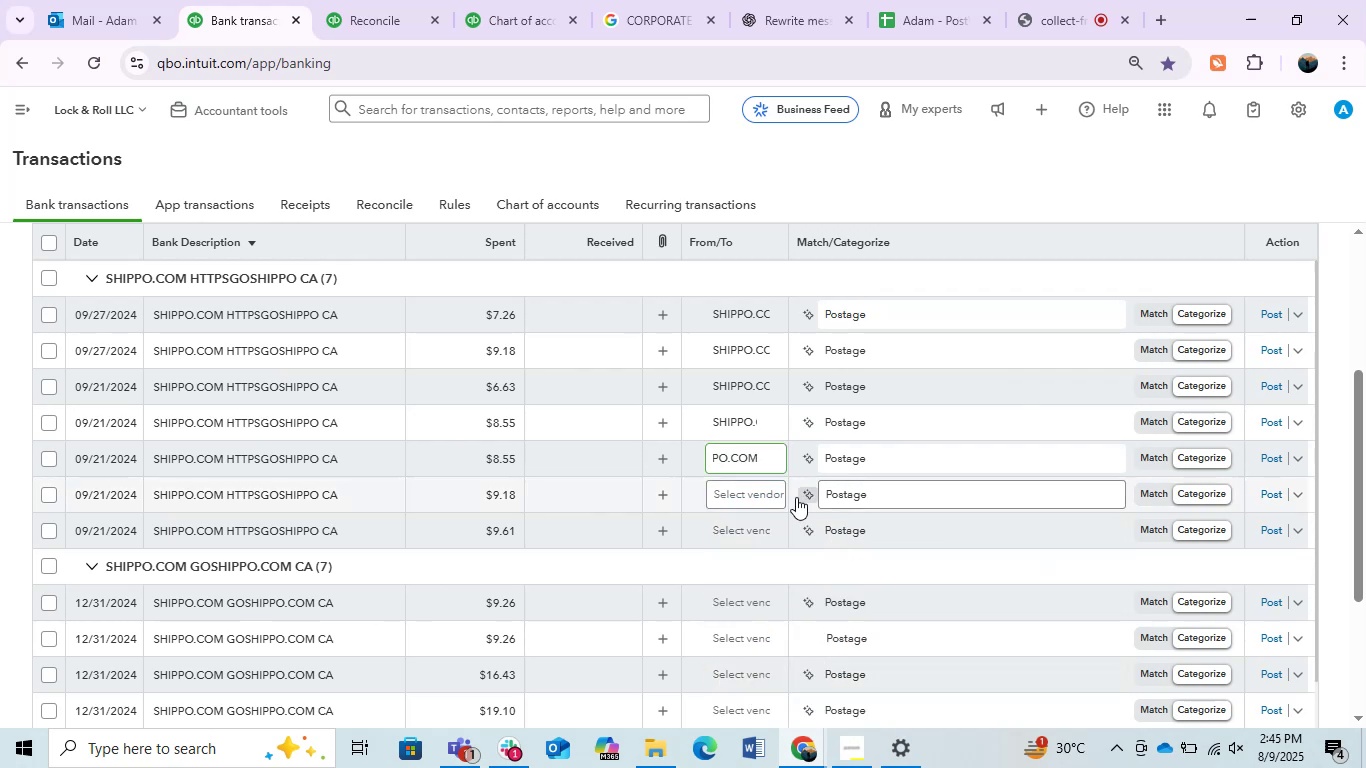 
left_click([745, 496])
 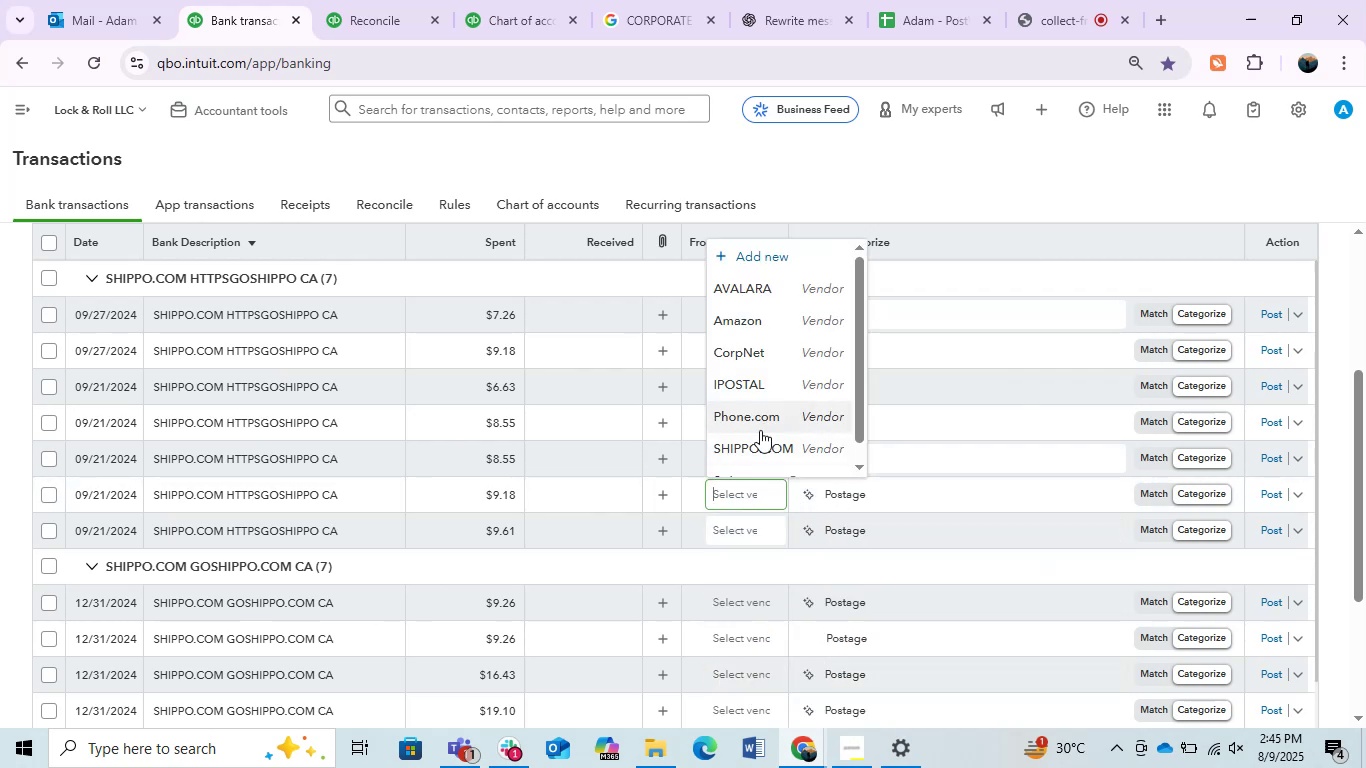 
left_click([753, 449])
 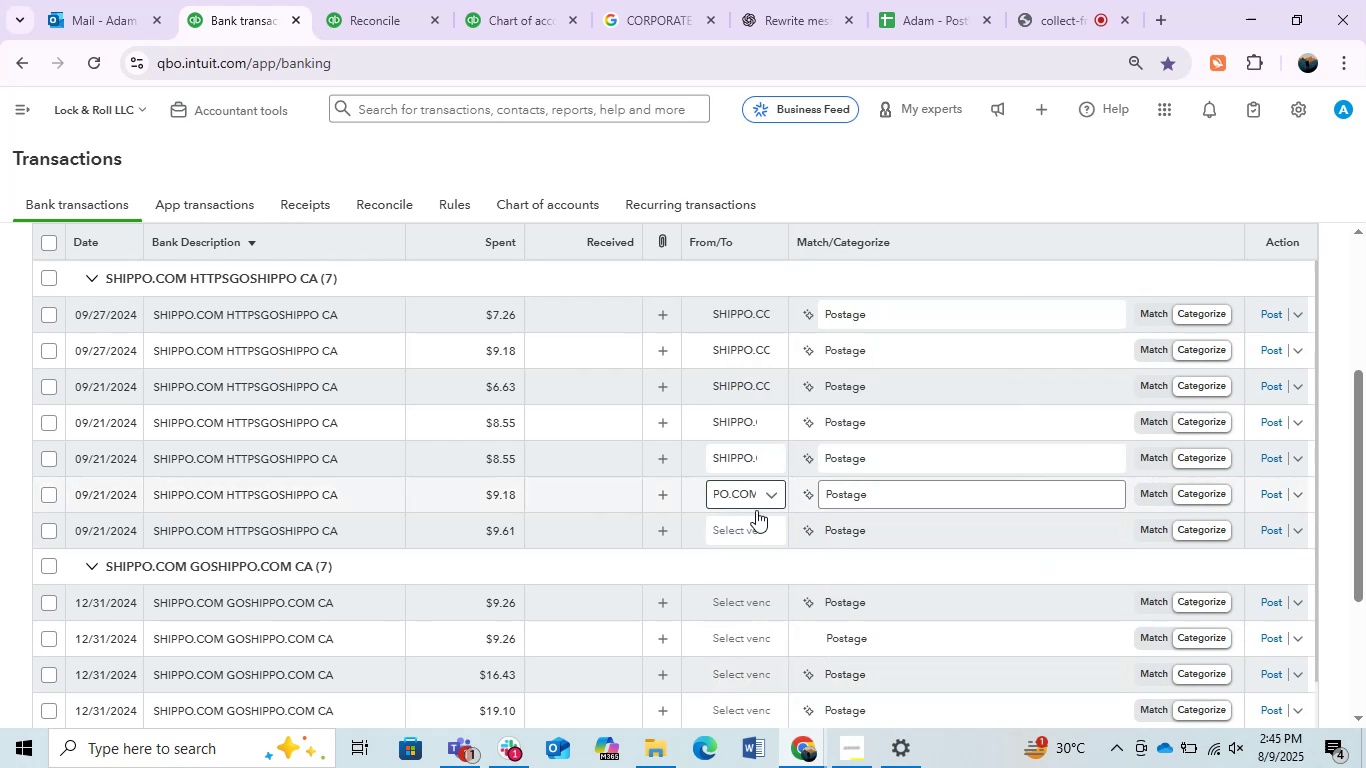 
left_click([750, 538])
 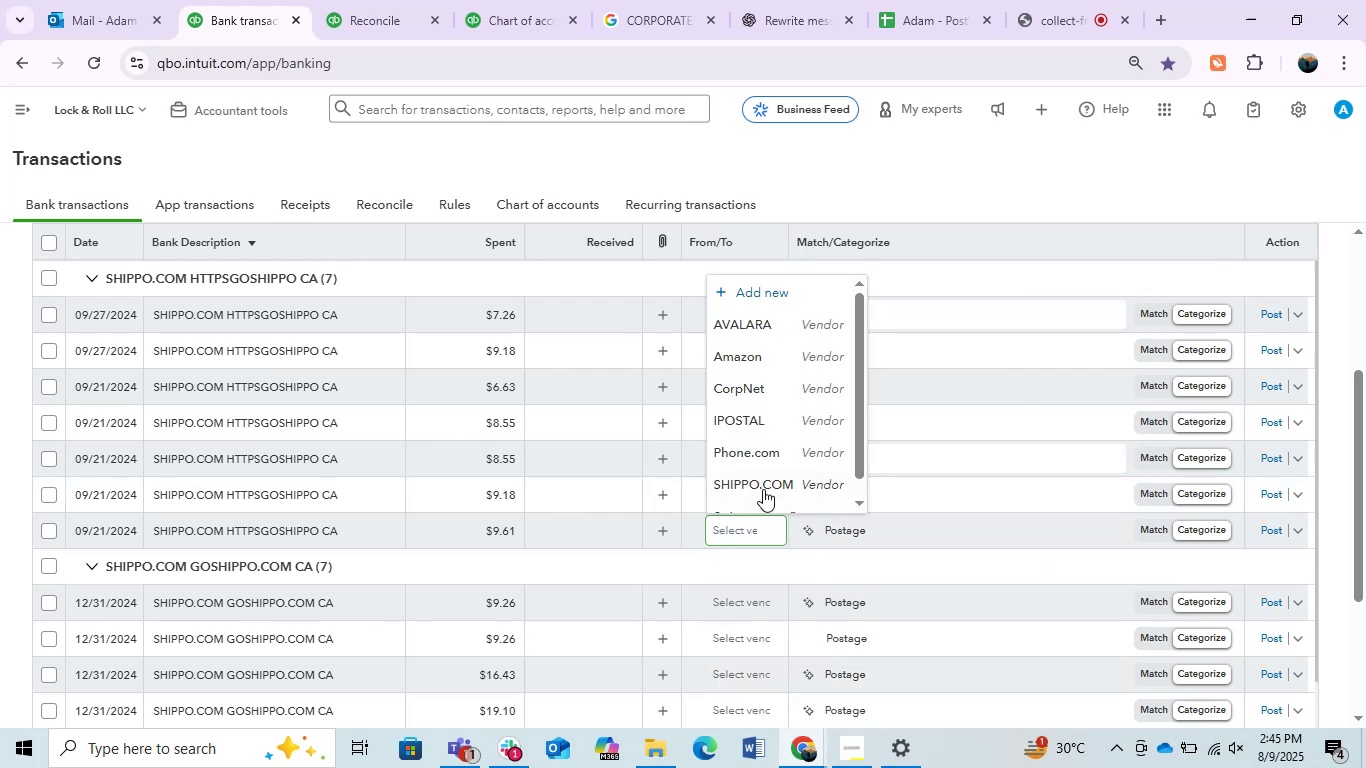 
left_click([763, 487])
 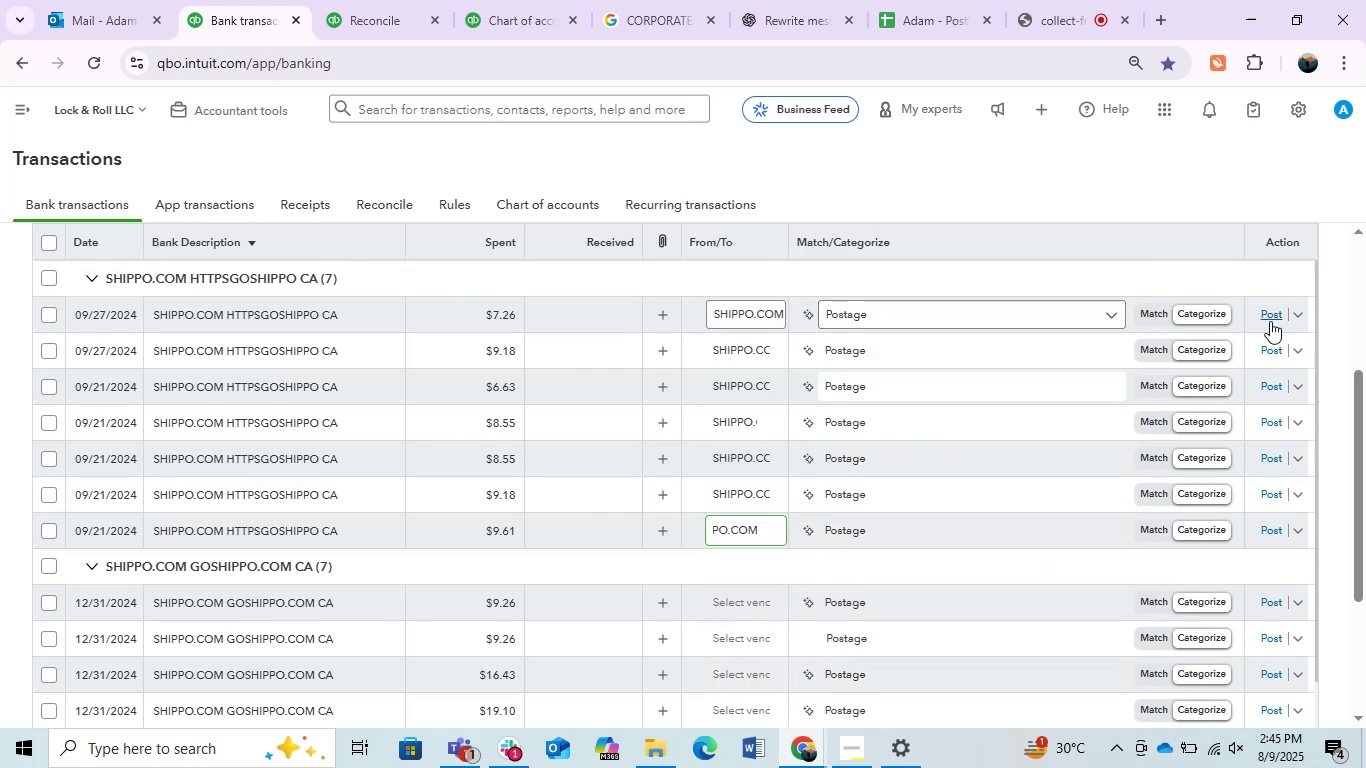 
left_click([1273, 316])
 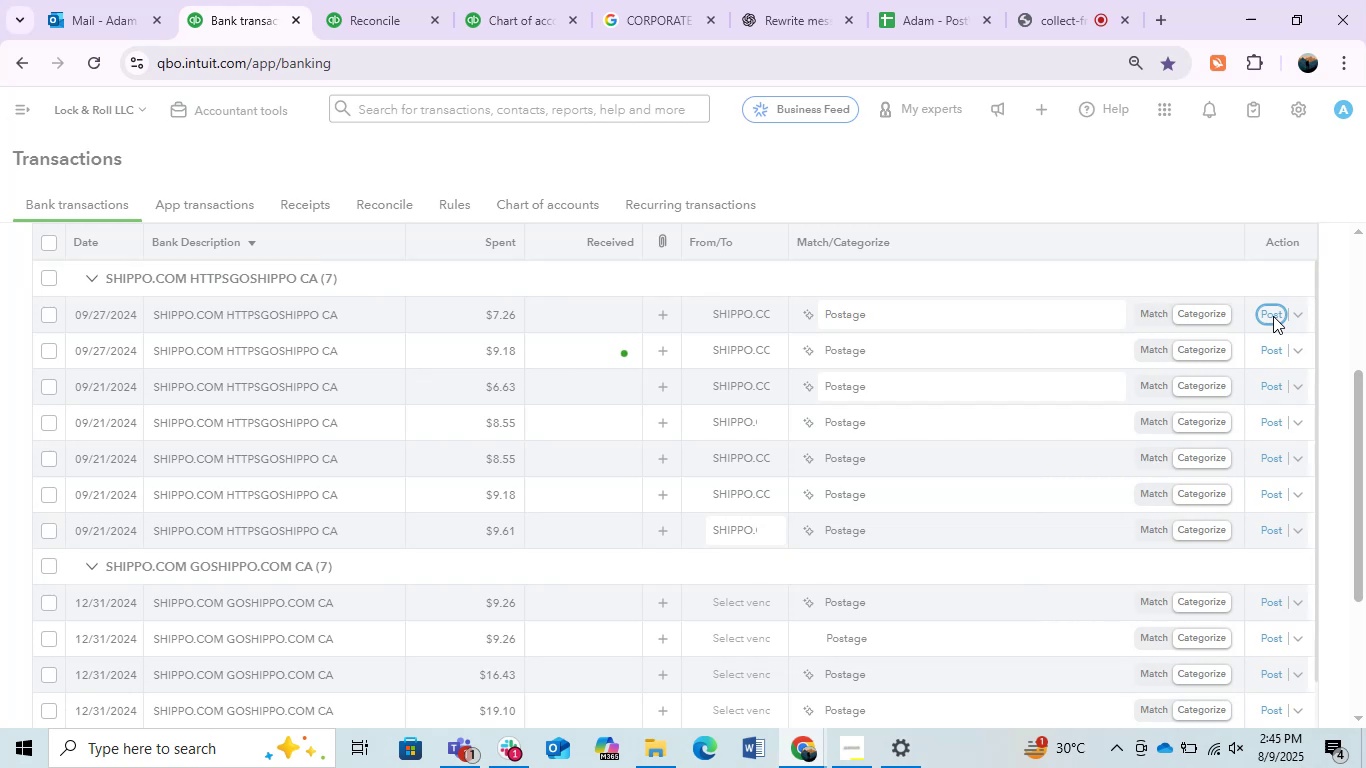 
left_click([1273, 316])
 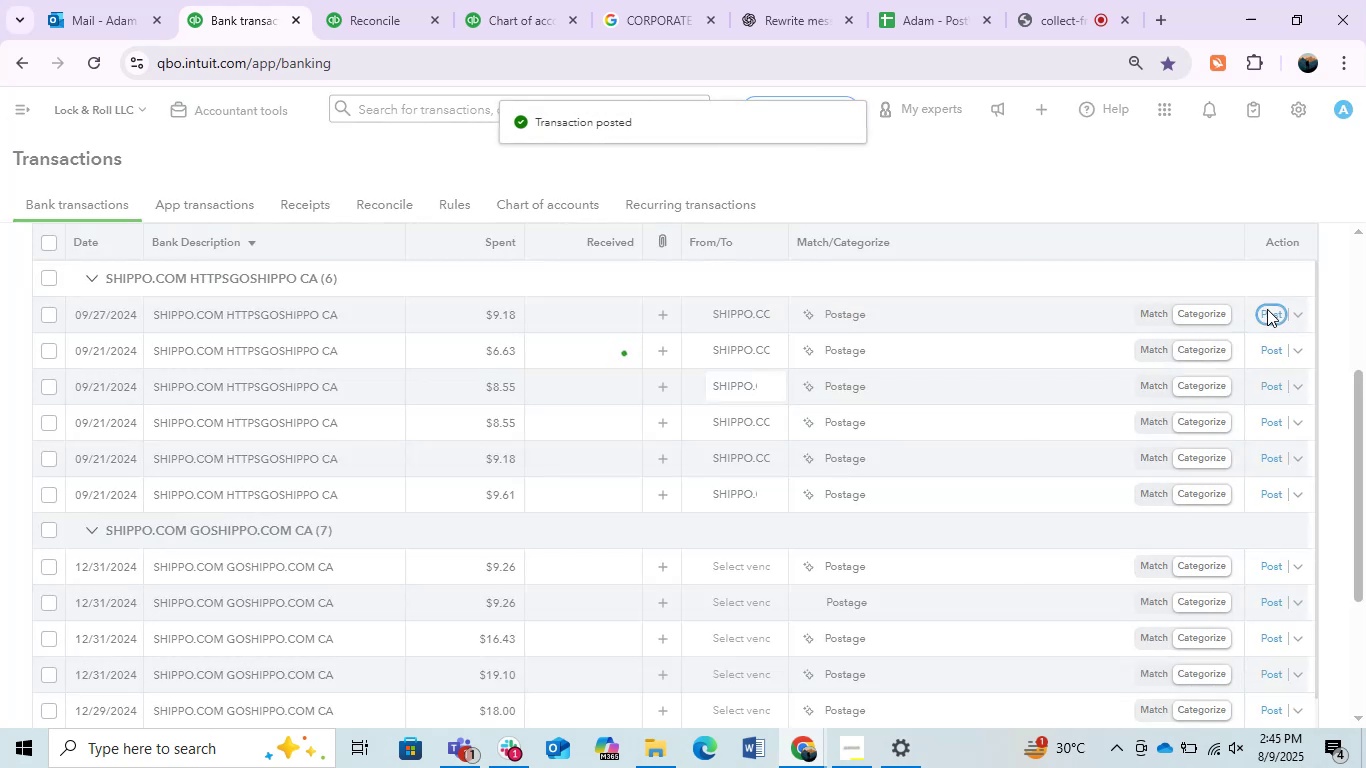 
left_click([1267, 309])
 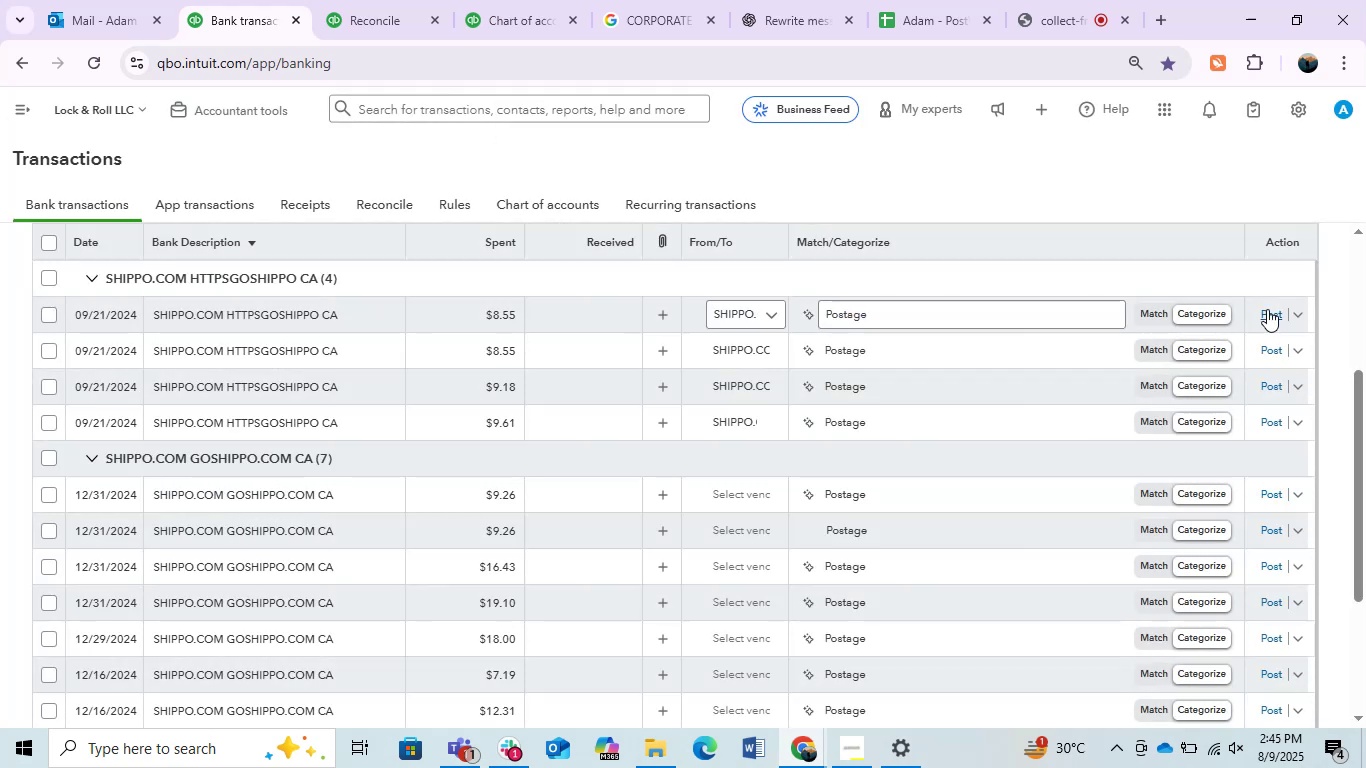 
left_click([1267, 309])
 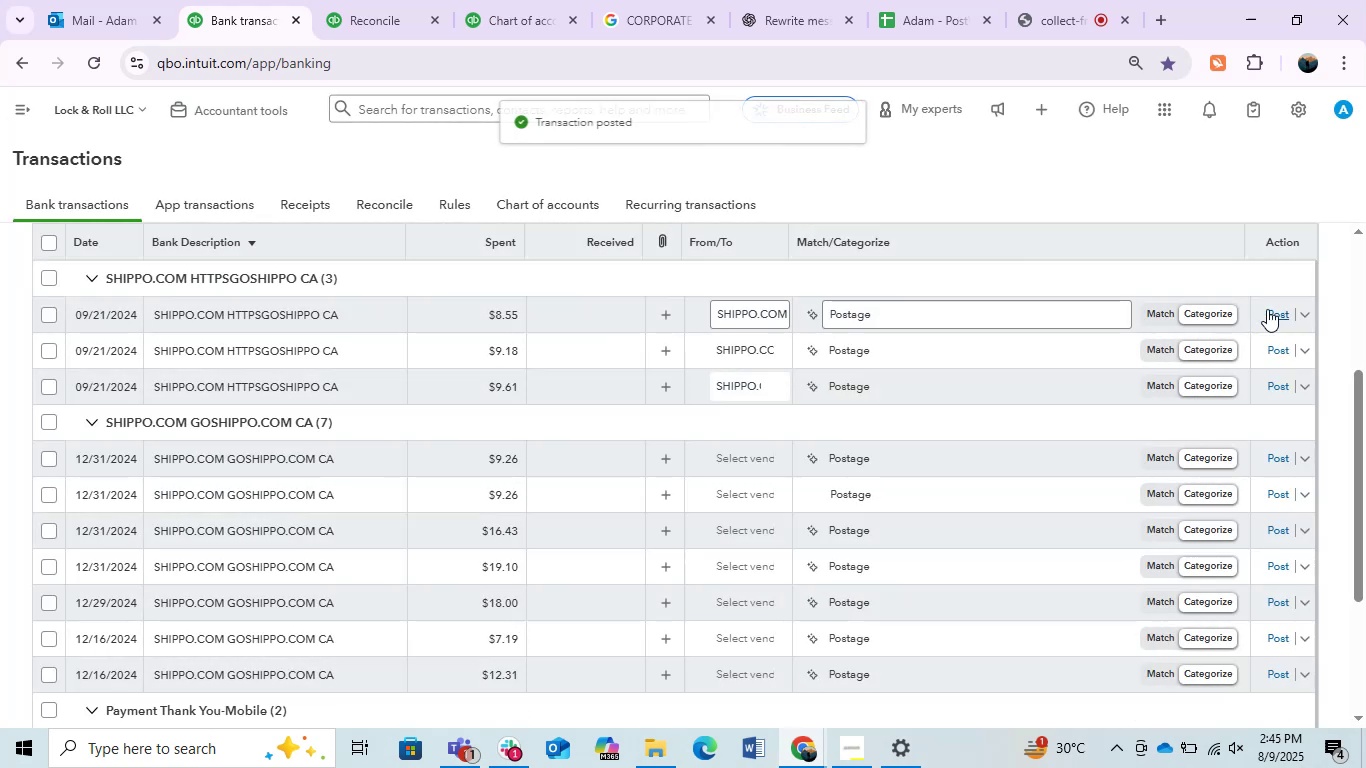 
left_click([1267, 309])
 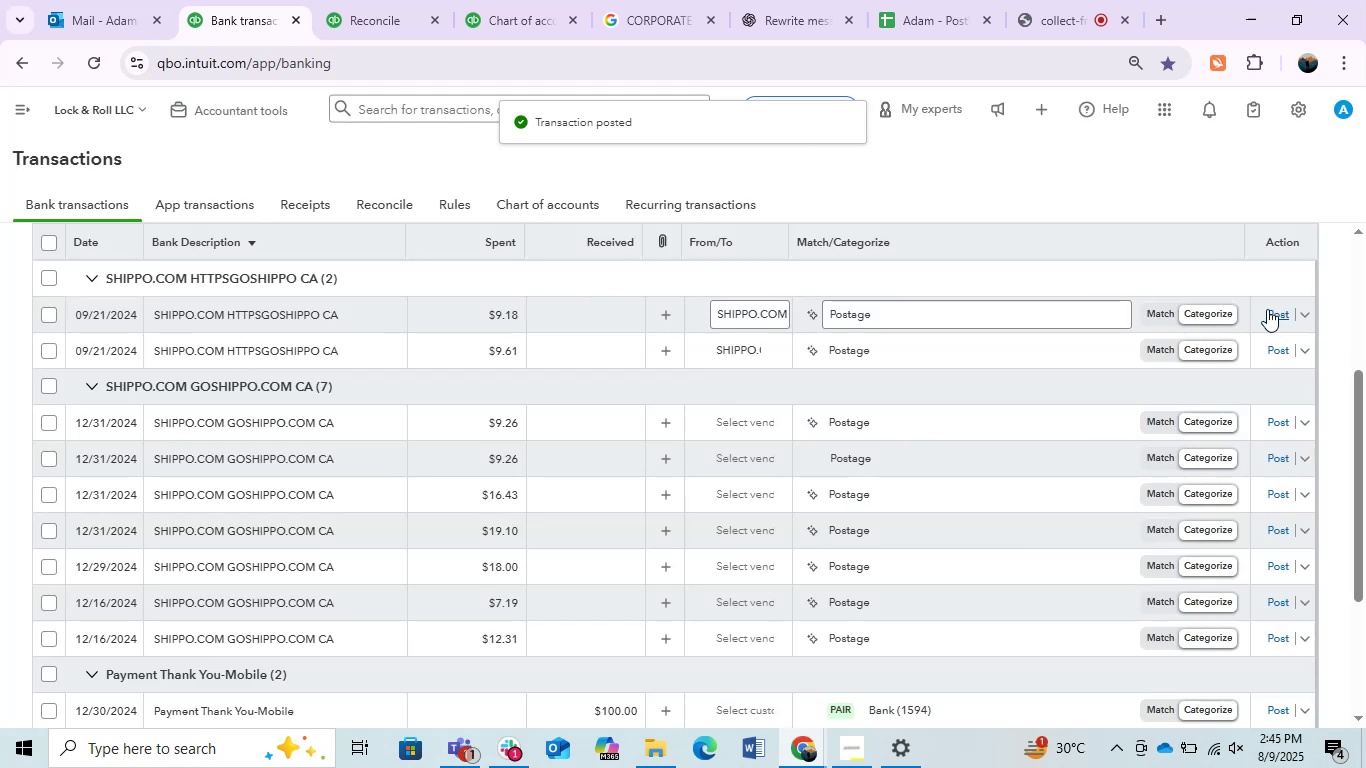 
left_click([1267, 309])
 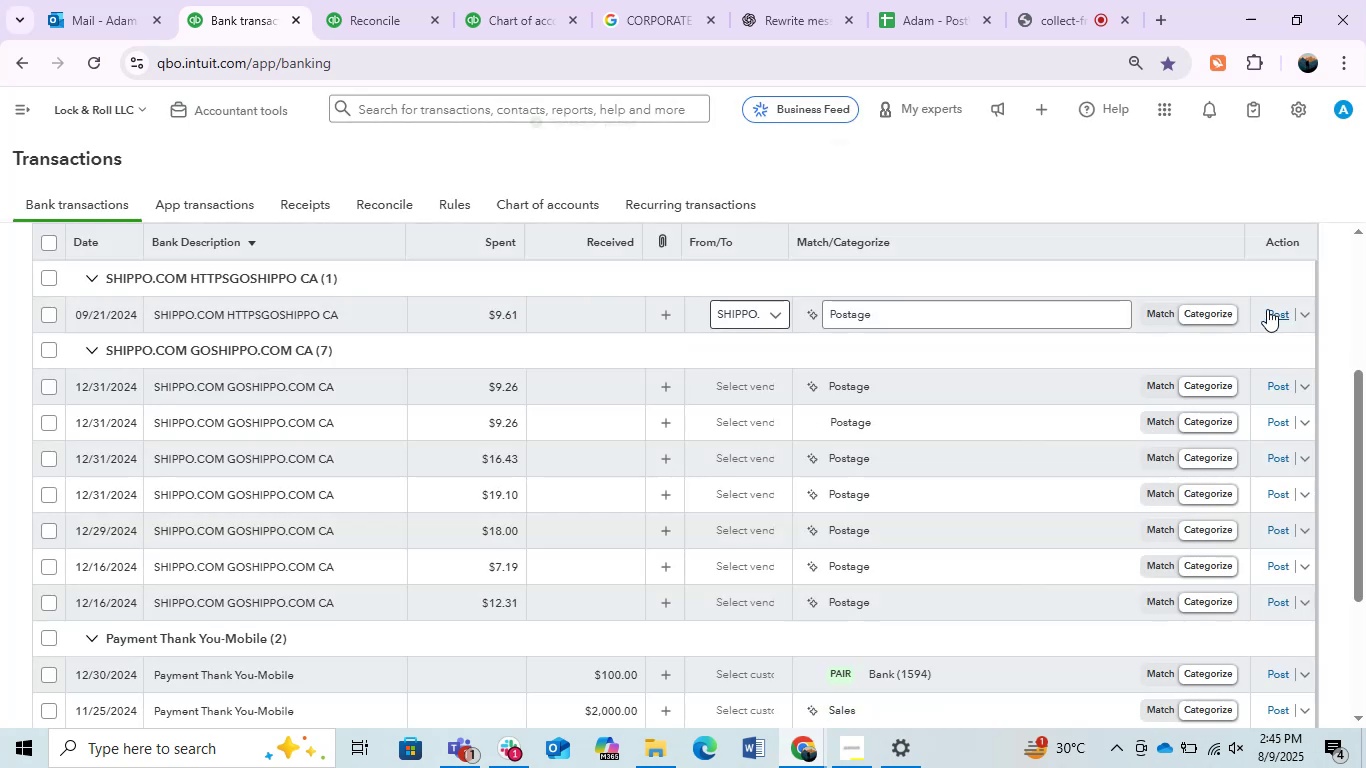 
left_click([1267, 309])
 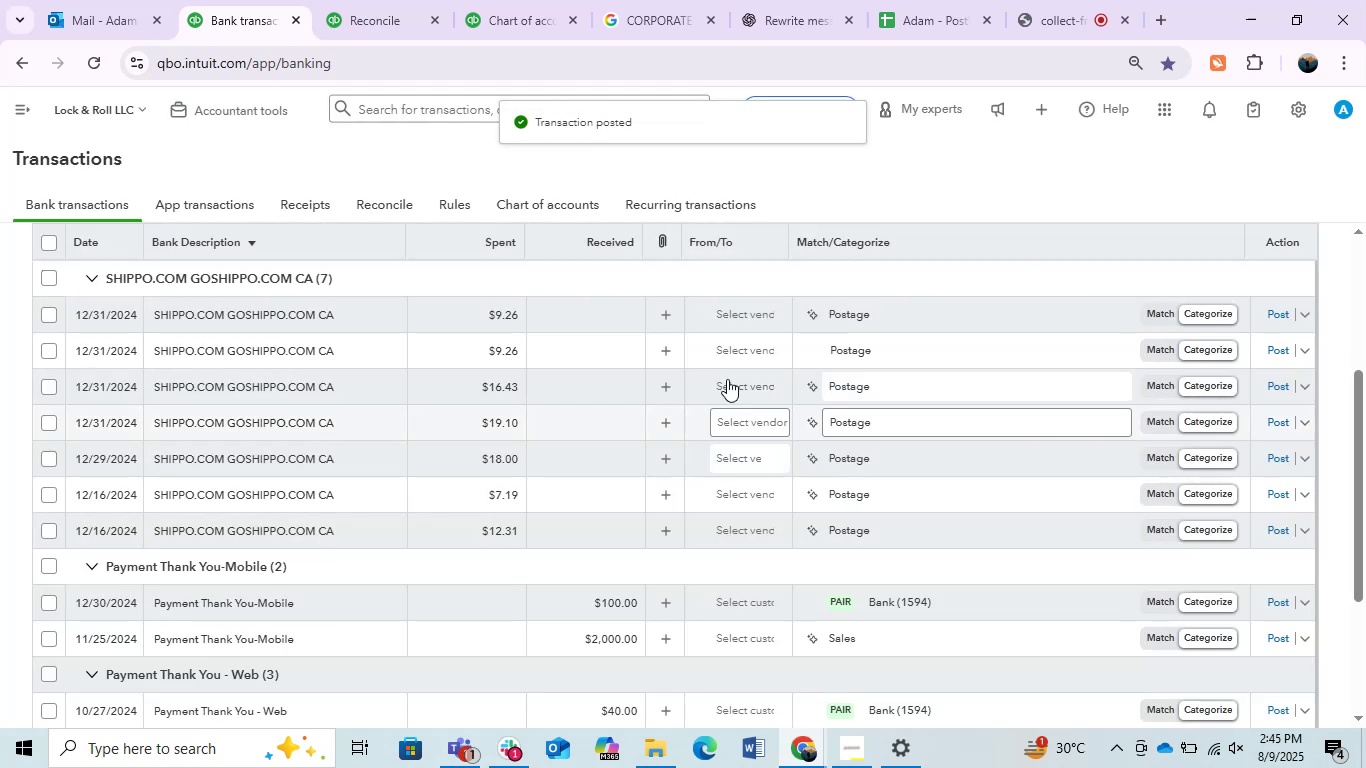 
left_click([761, 310])
 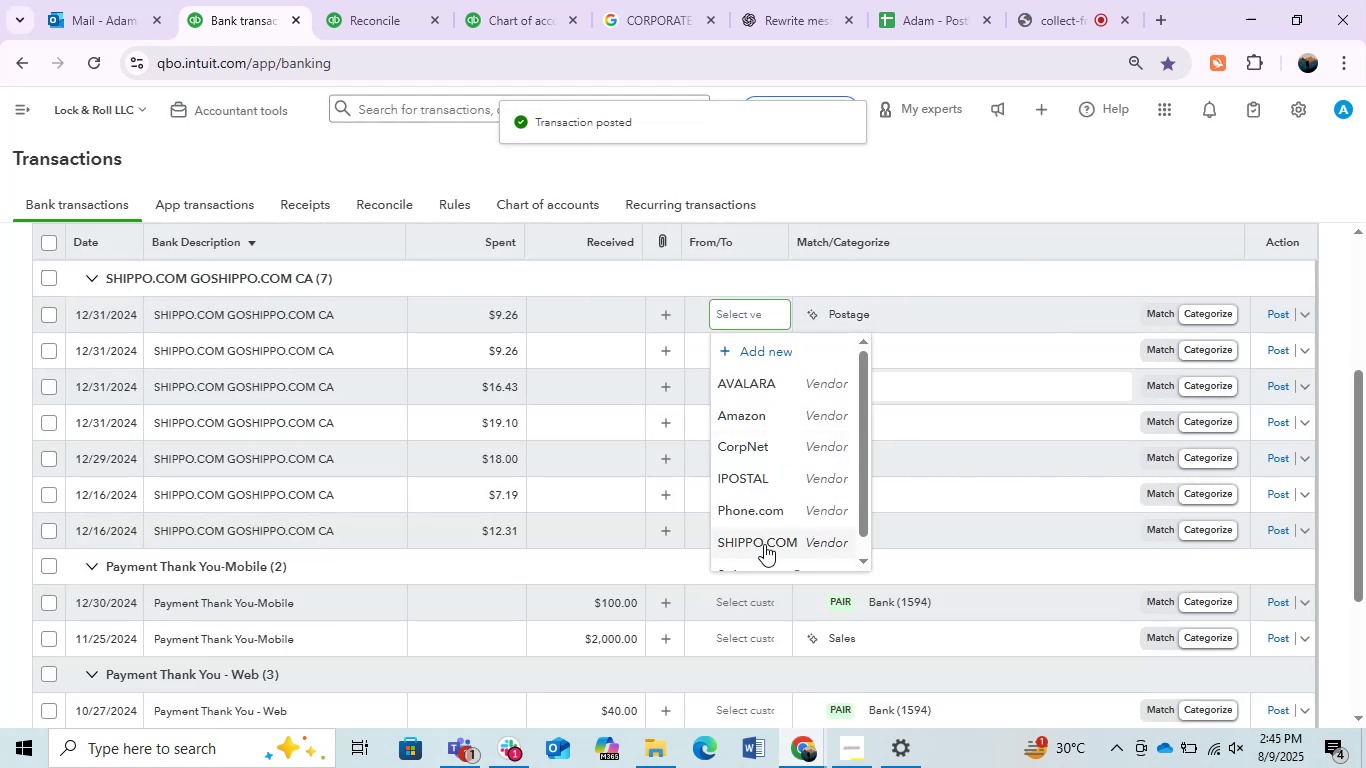 
left_click([764, 544])
 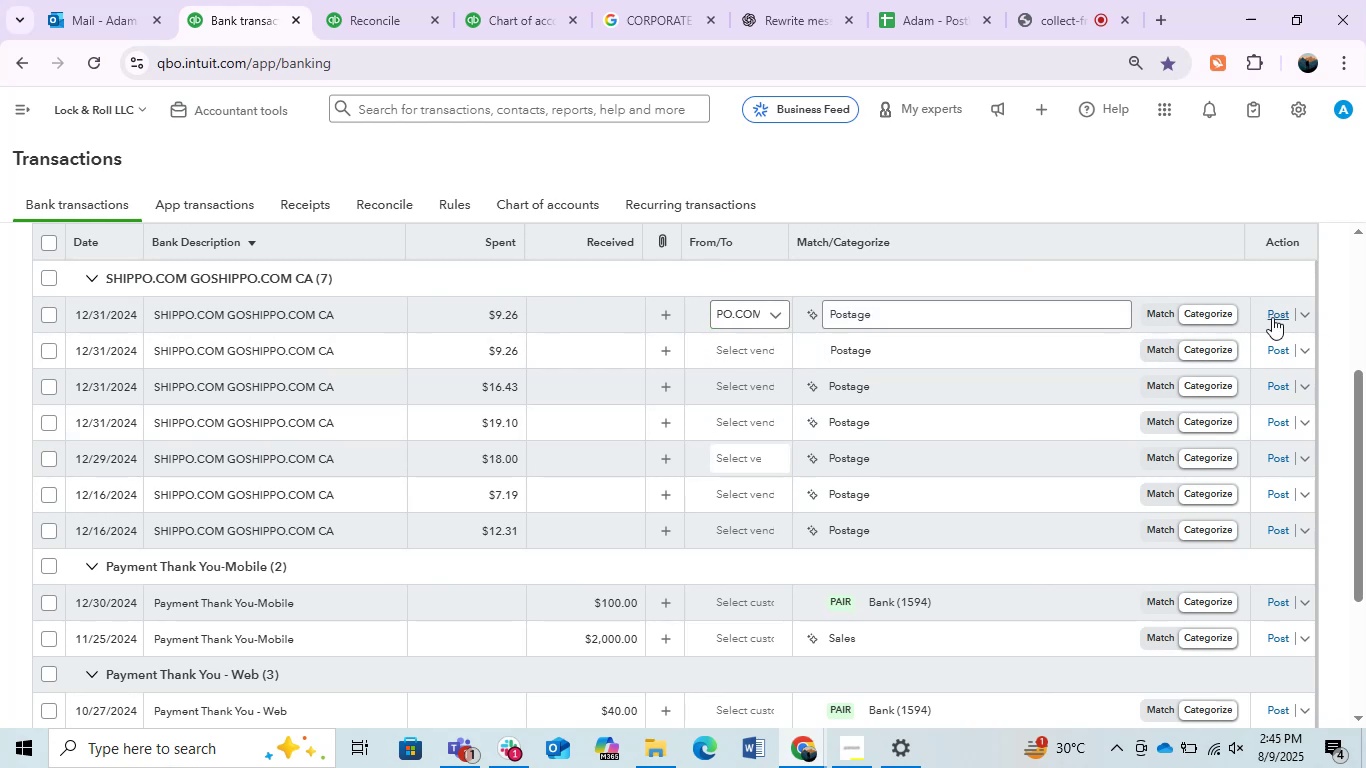 
mouse_move([754, 353])
 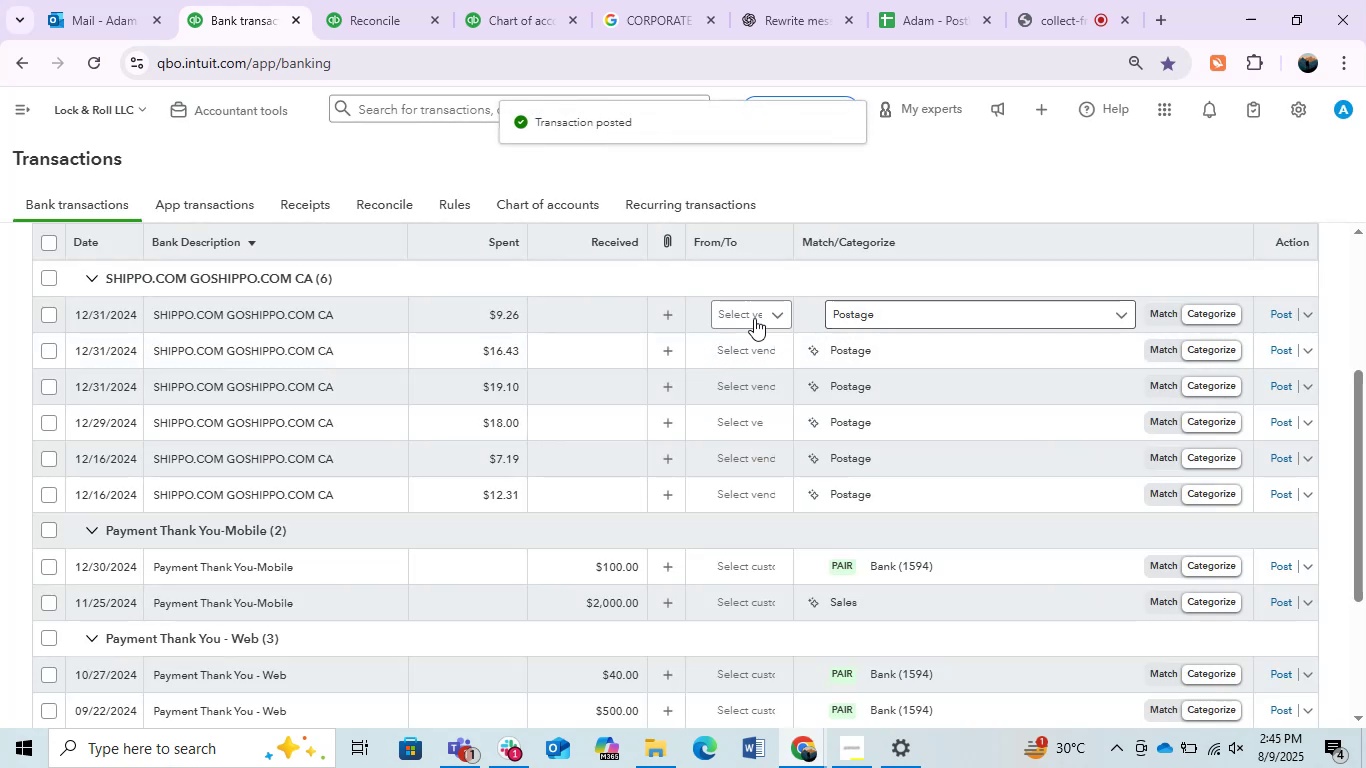 
left_click([754, 315])
 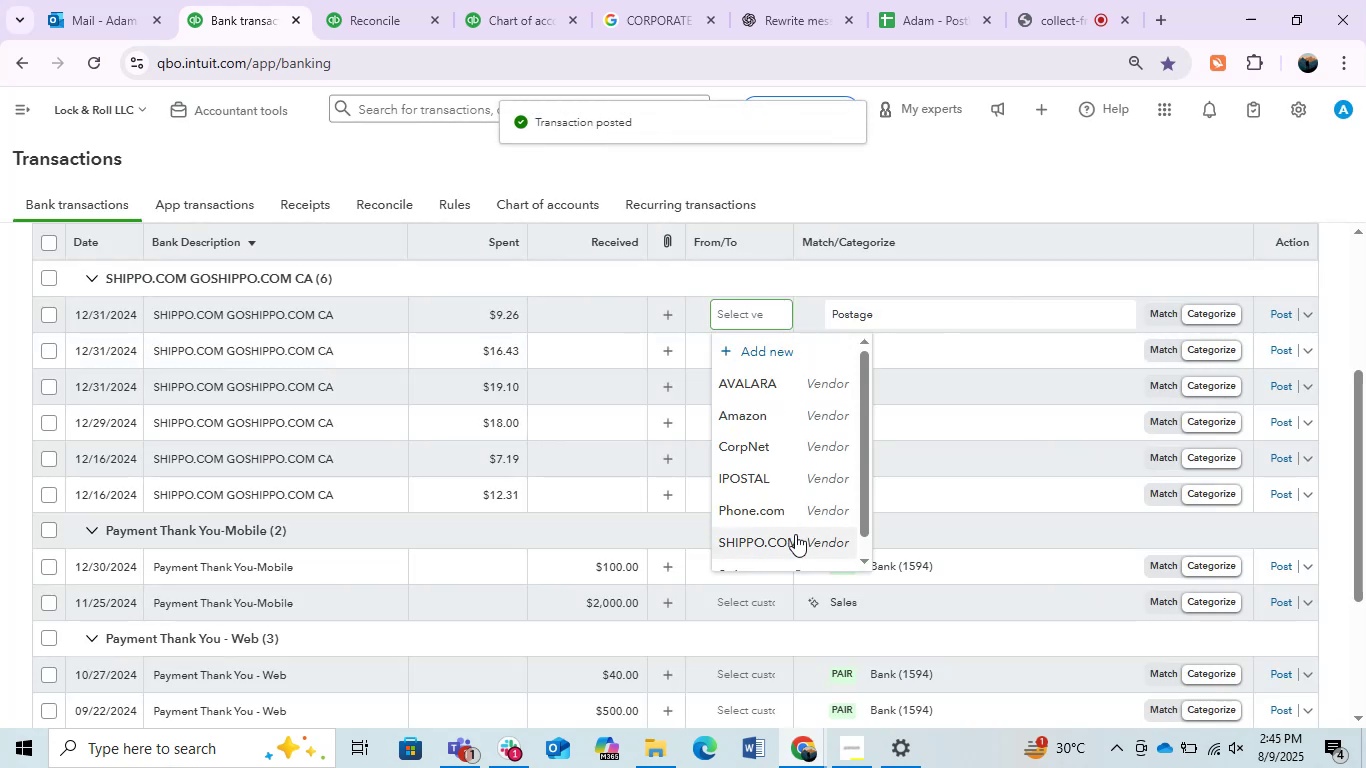 
left_click([795, 534])
 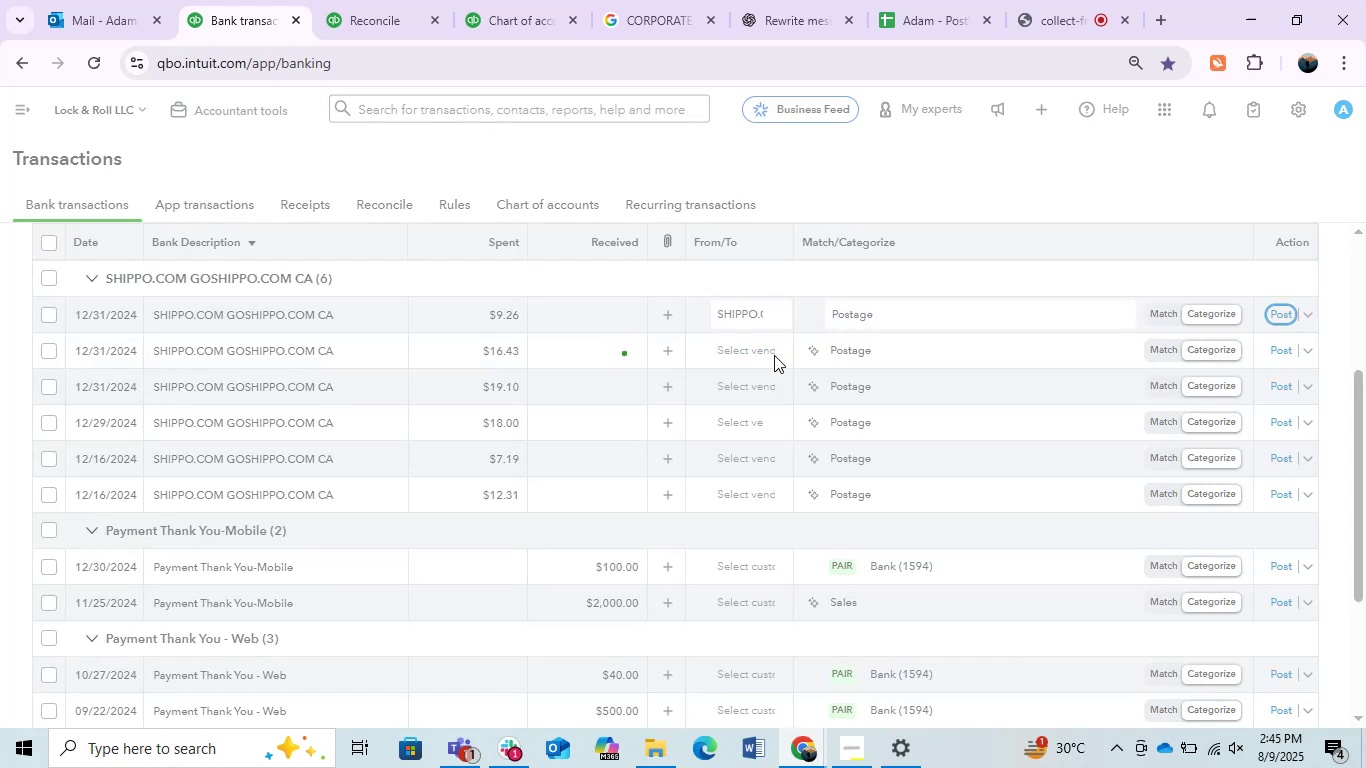 
left_click([774, 355])
 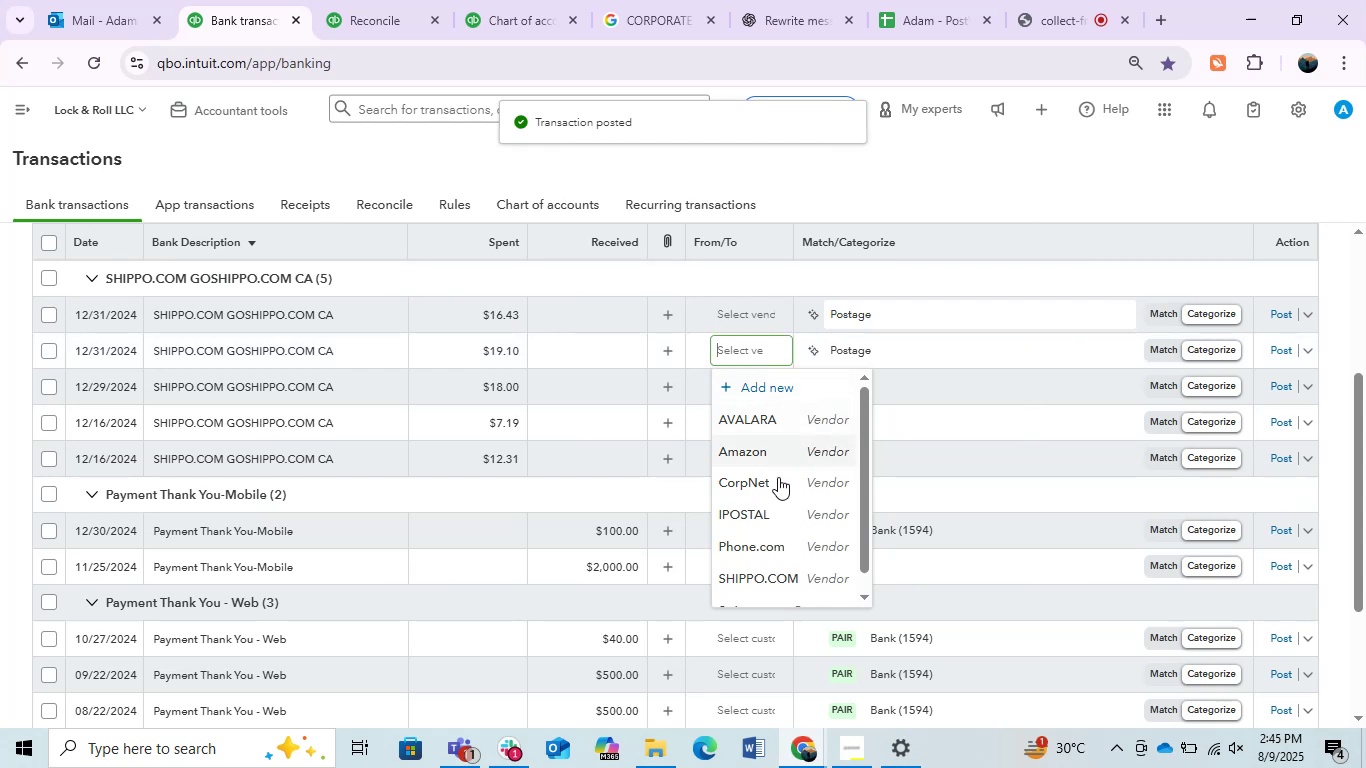 
left_click([756, 551])
 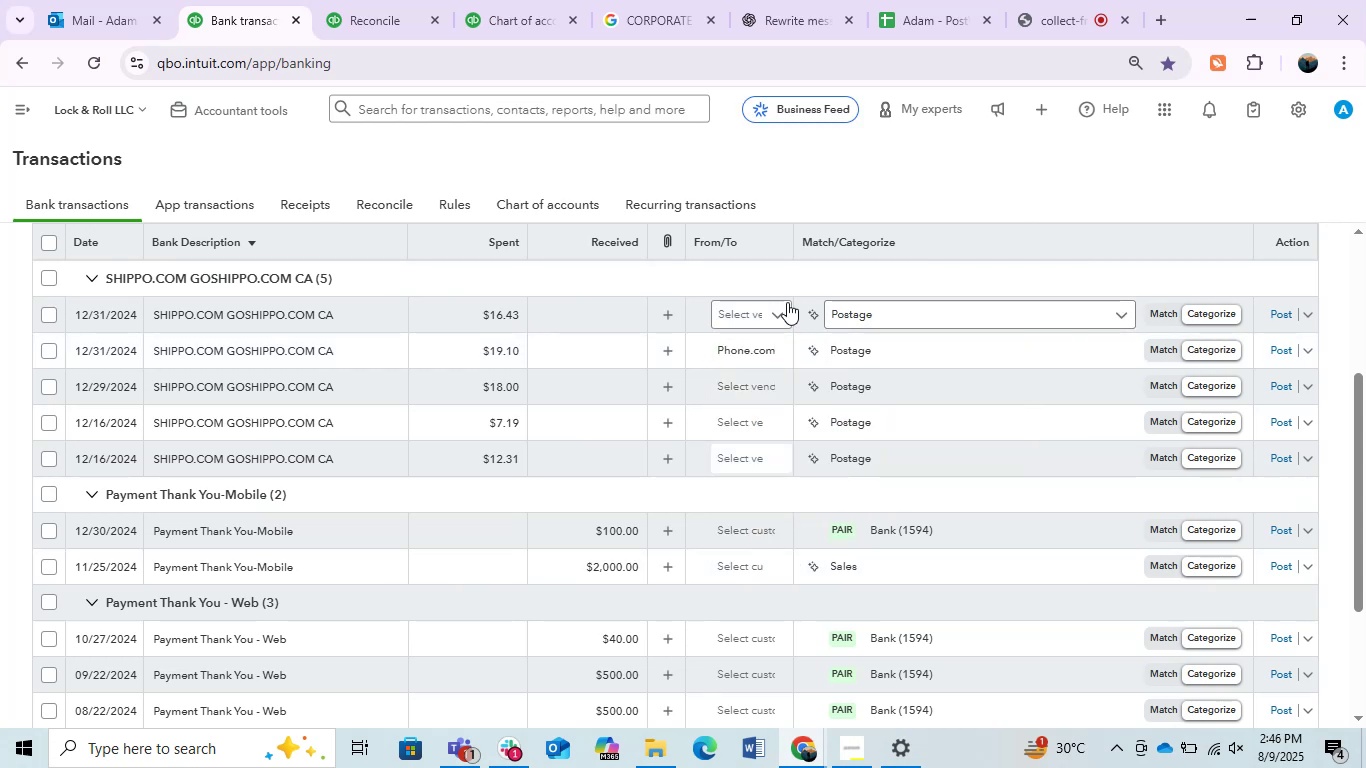 
left_click([763, 312])
 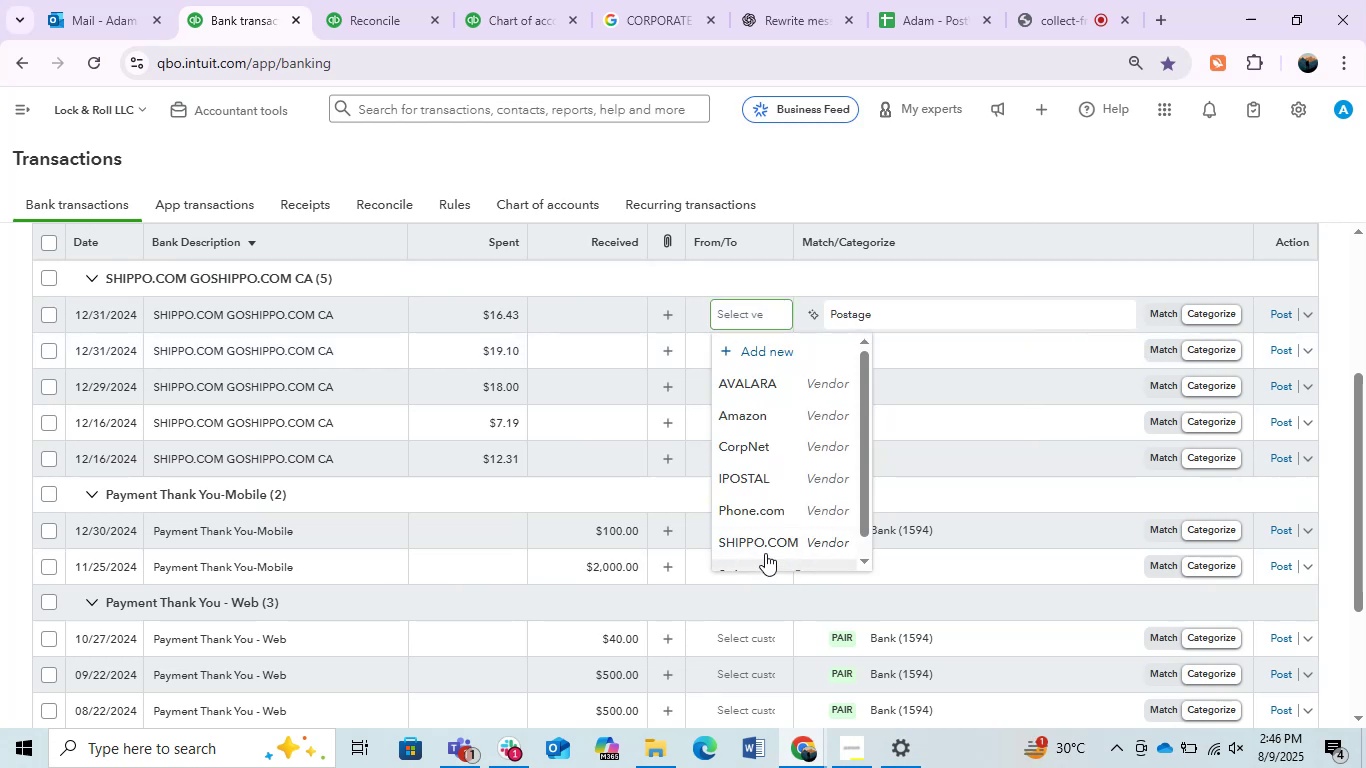 
left_click([759, 545])
 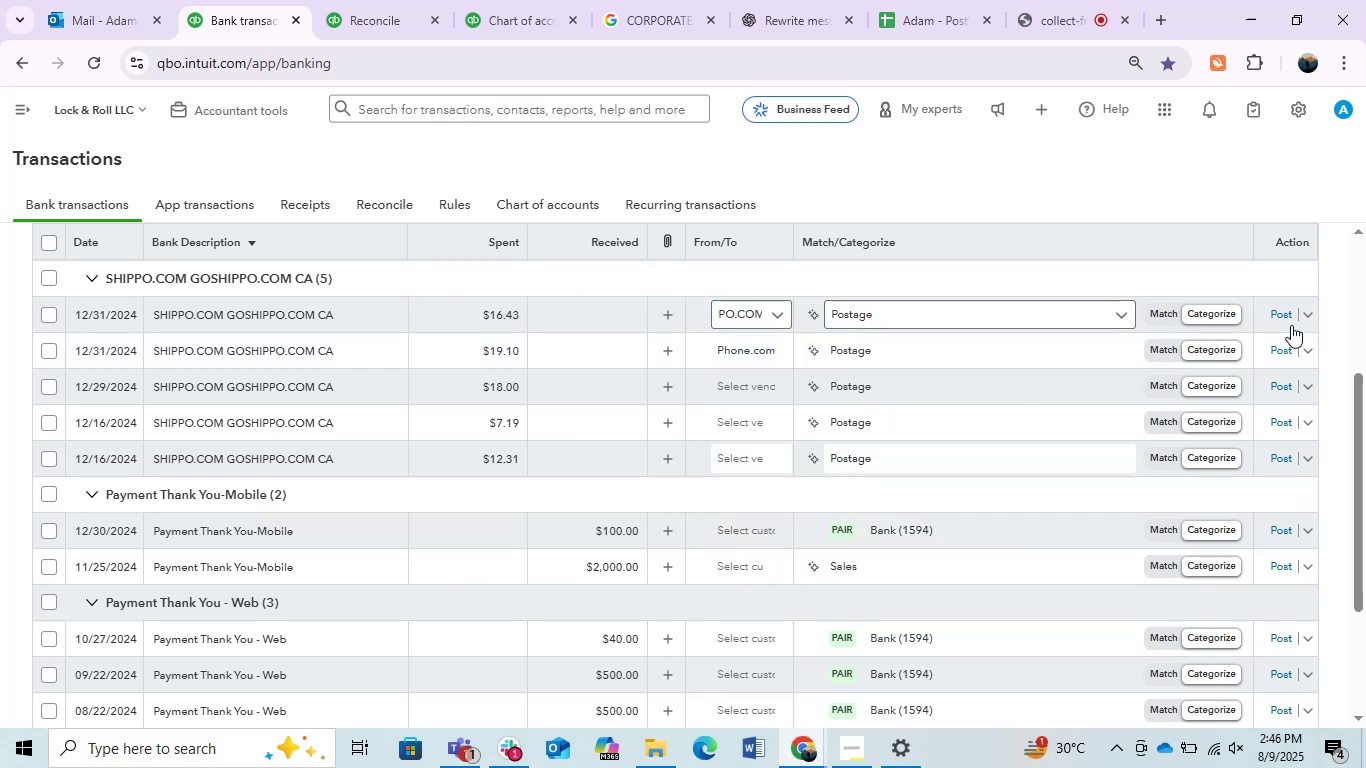 
left_click([1276, 313])
 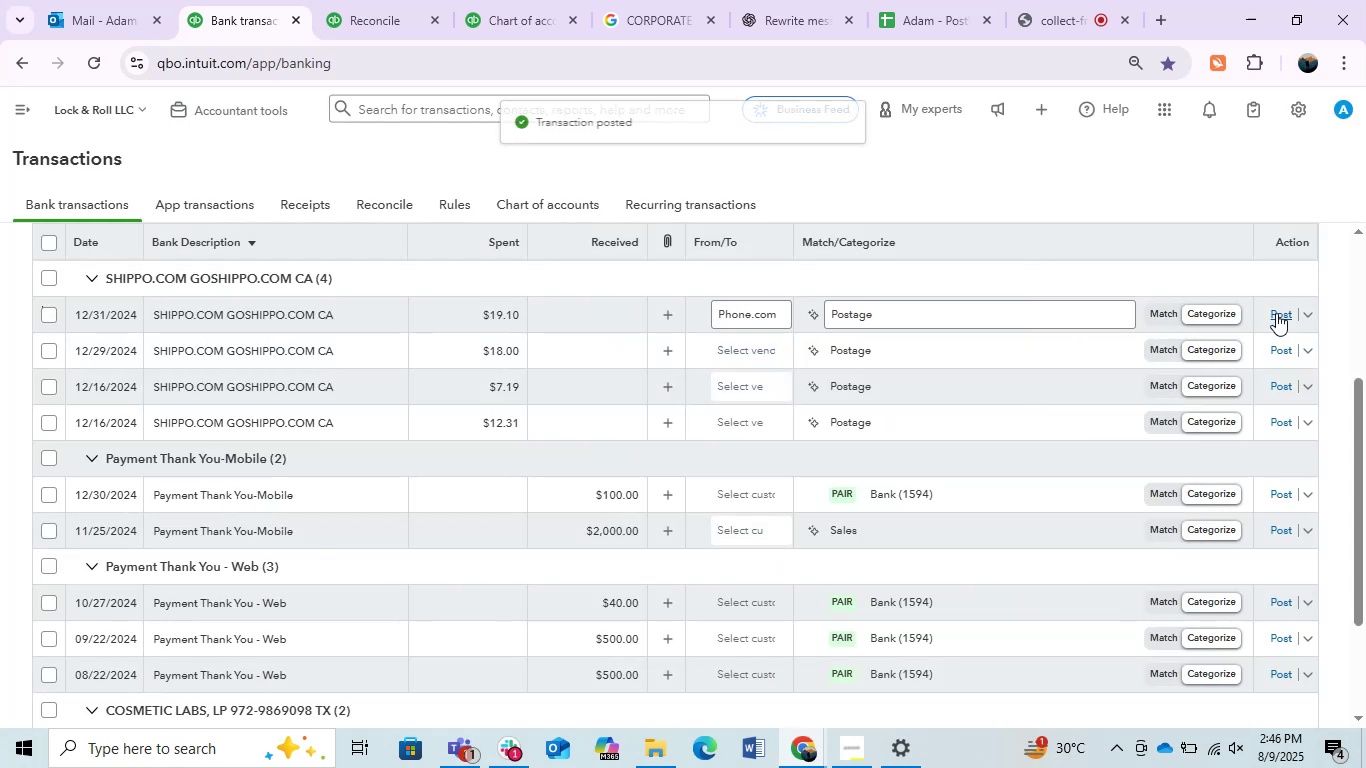 
left_click([1276, 313])
 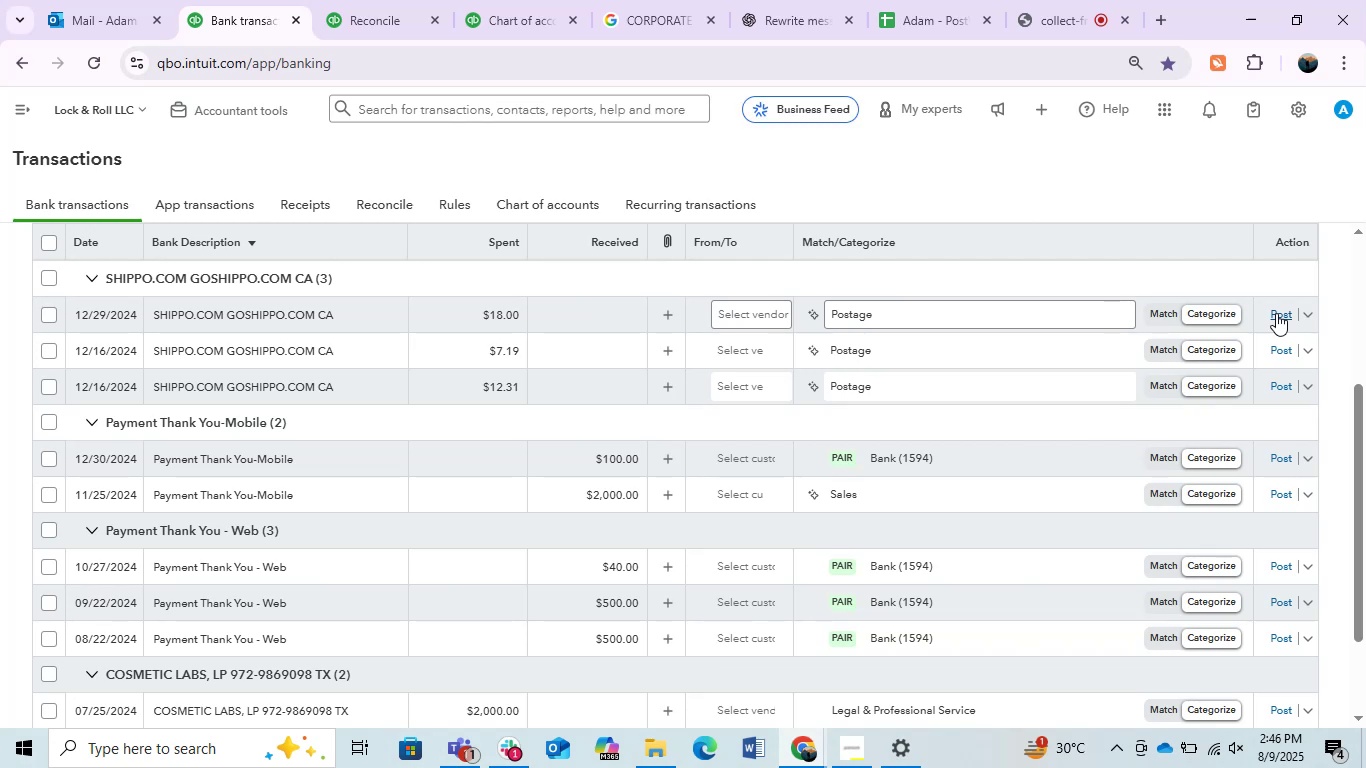 
wait(5.58)
 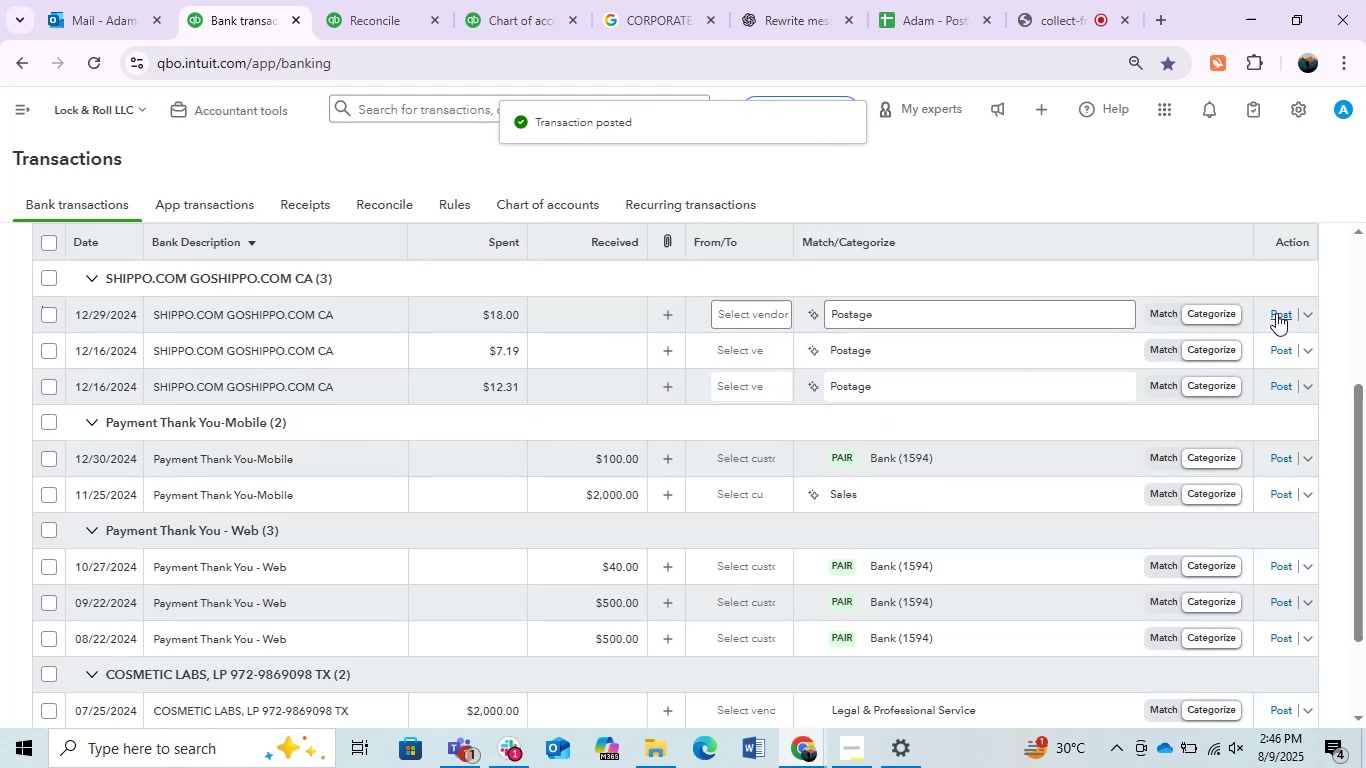 
scroll: coordinate [361, 430], scroll_direction: up, amount: 1.0
 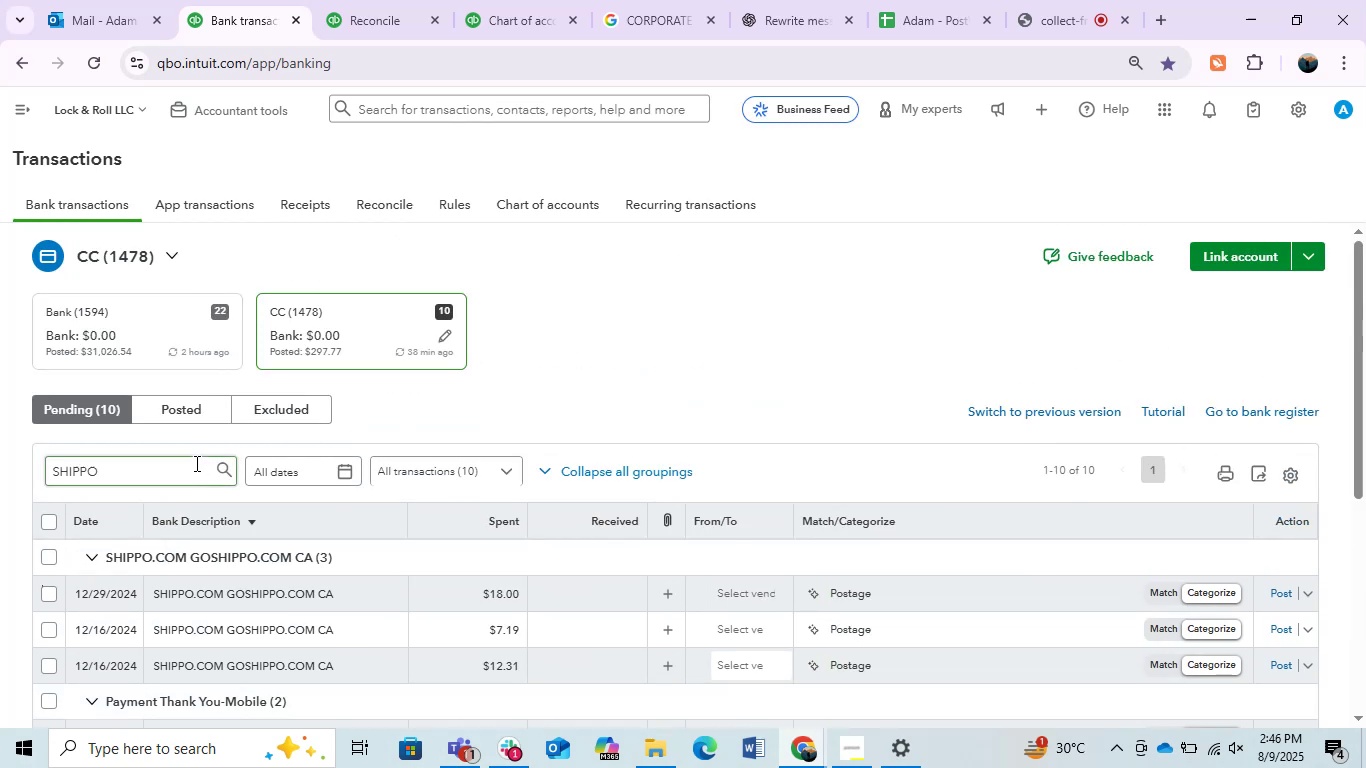 
left_click([184, 410])
 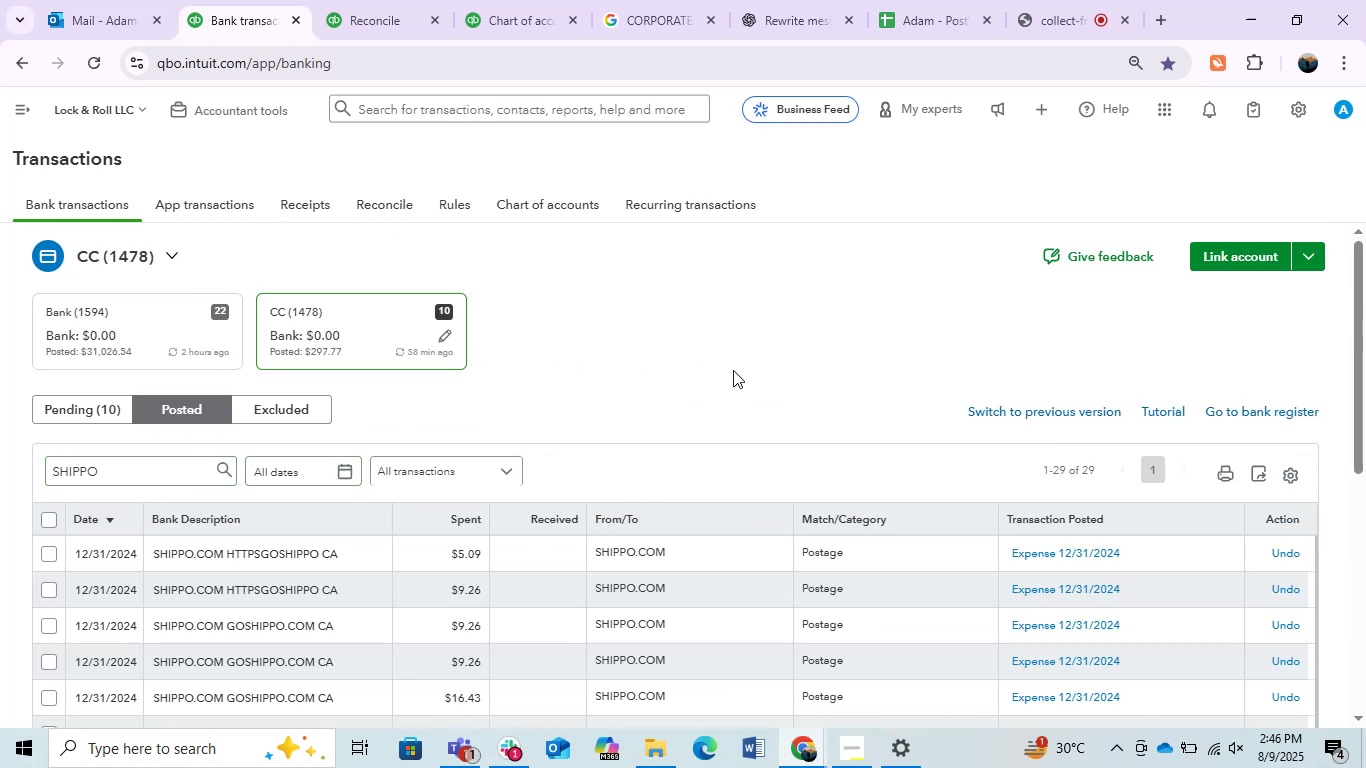 
scroll: coordinate [663, 561], scroll_direction: down, amount: 10.0
 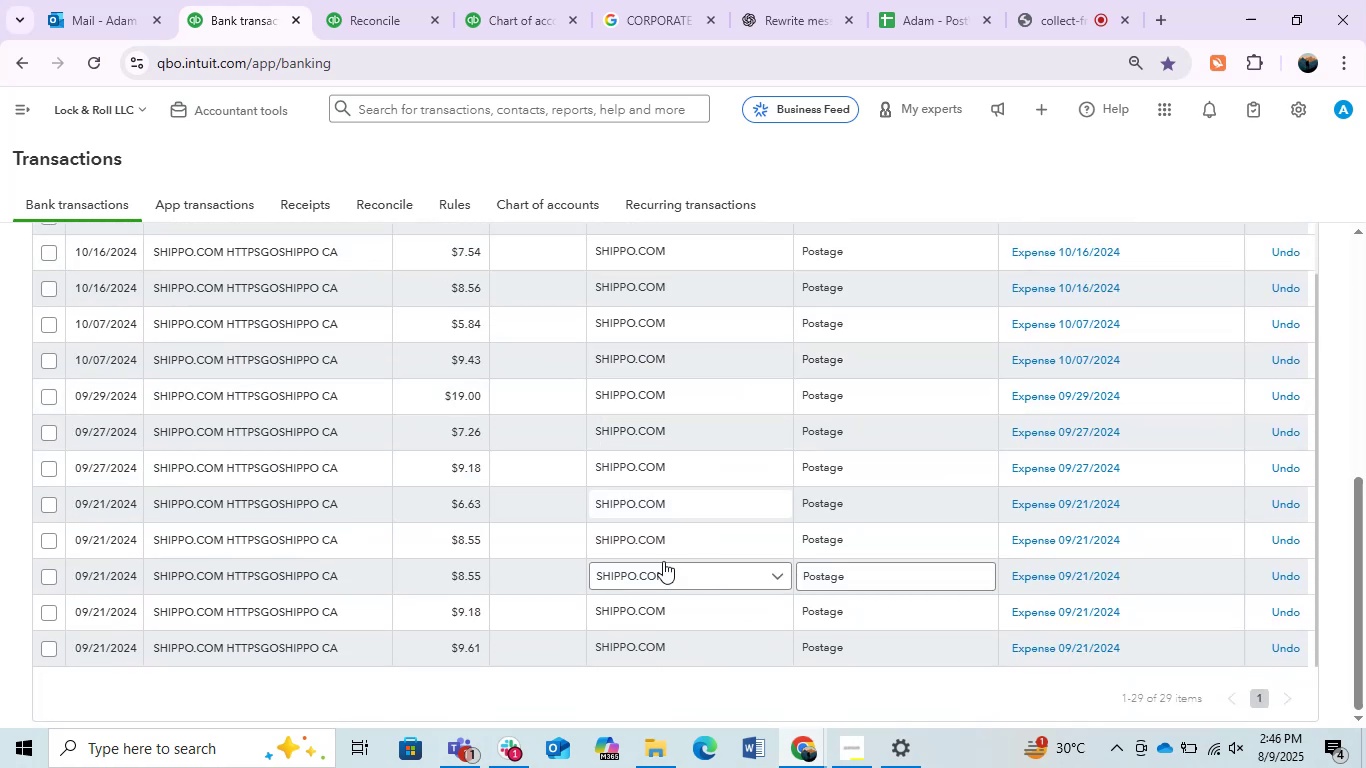 
scroll: coordinate [663, 561], scroll_direction: up, amount: 1.0
 